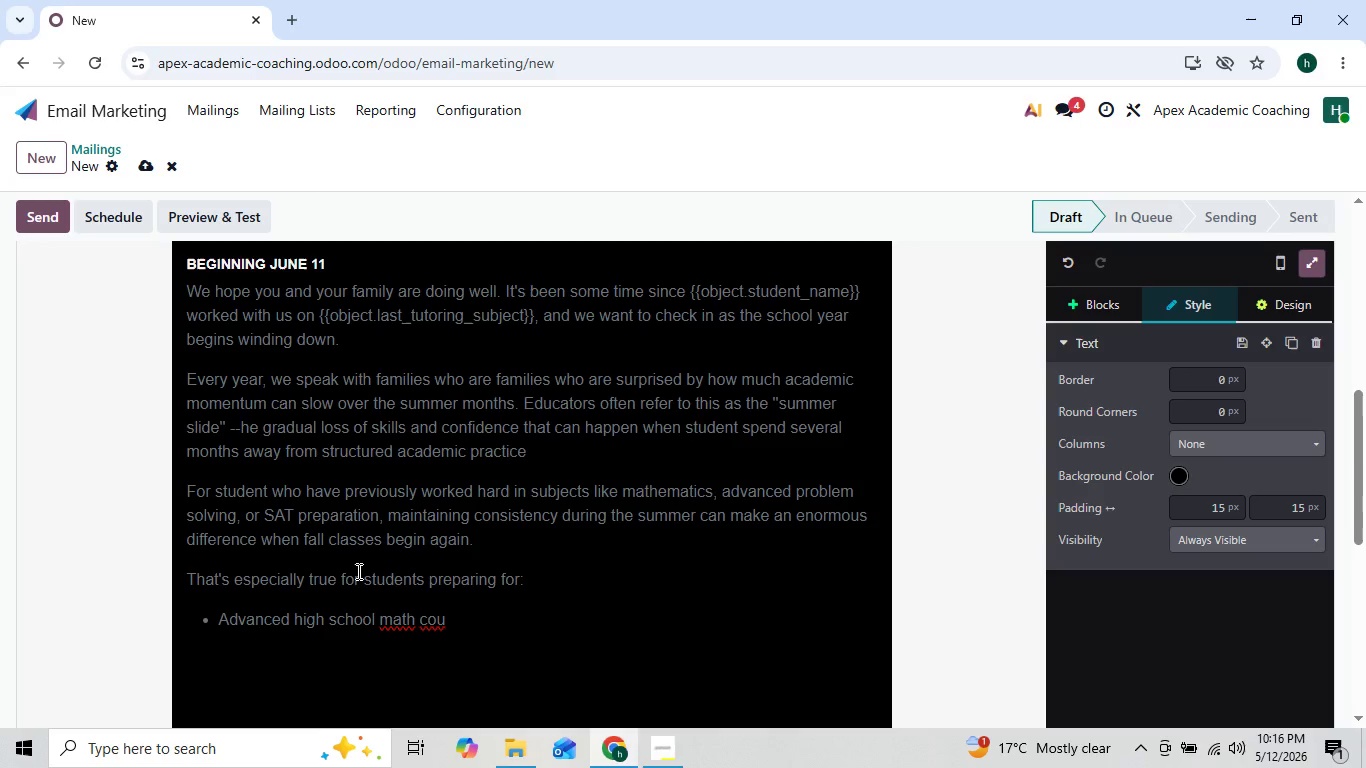 
key(ArrowRight)
 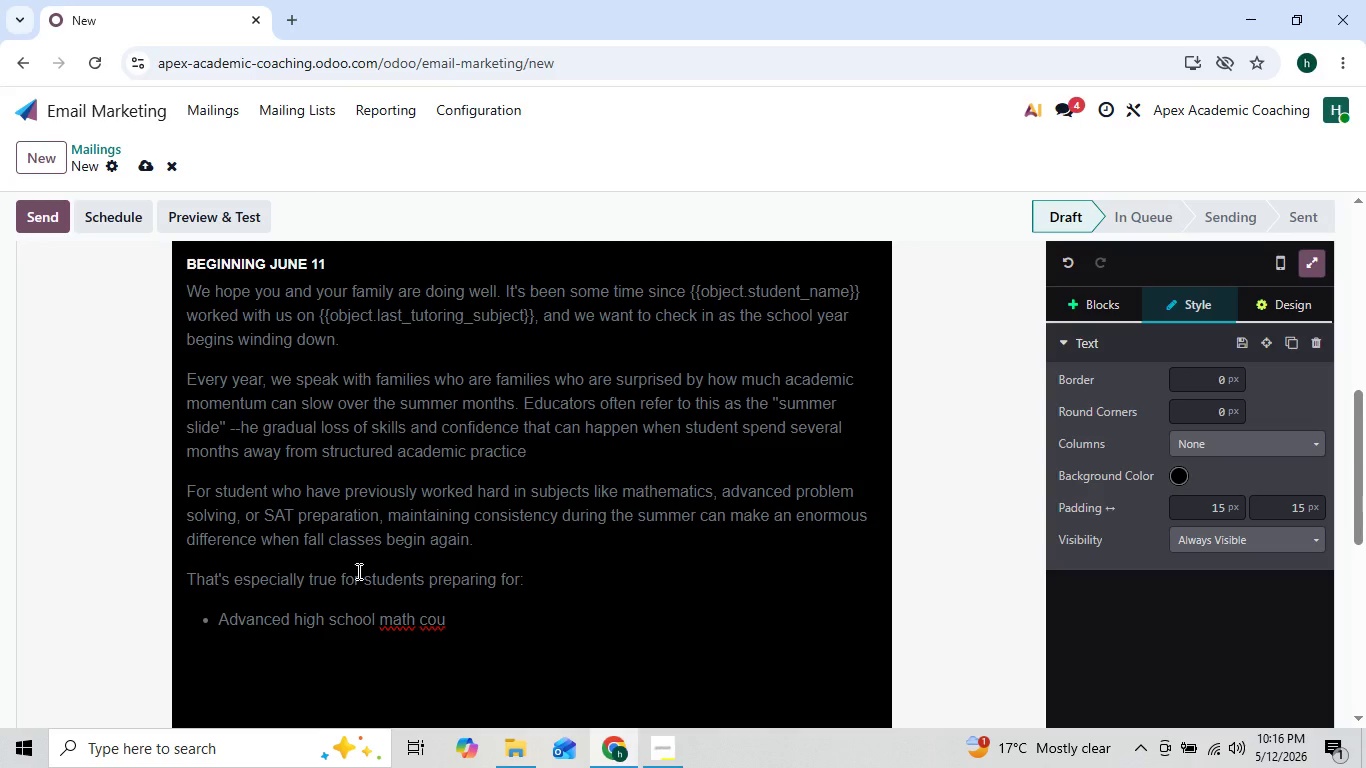 
key(ArrowRight)
 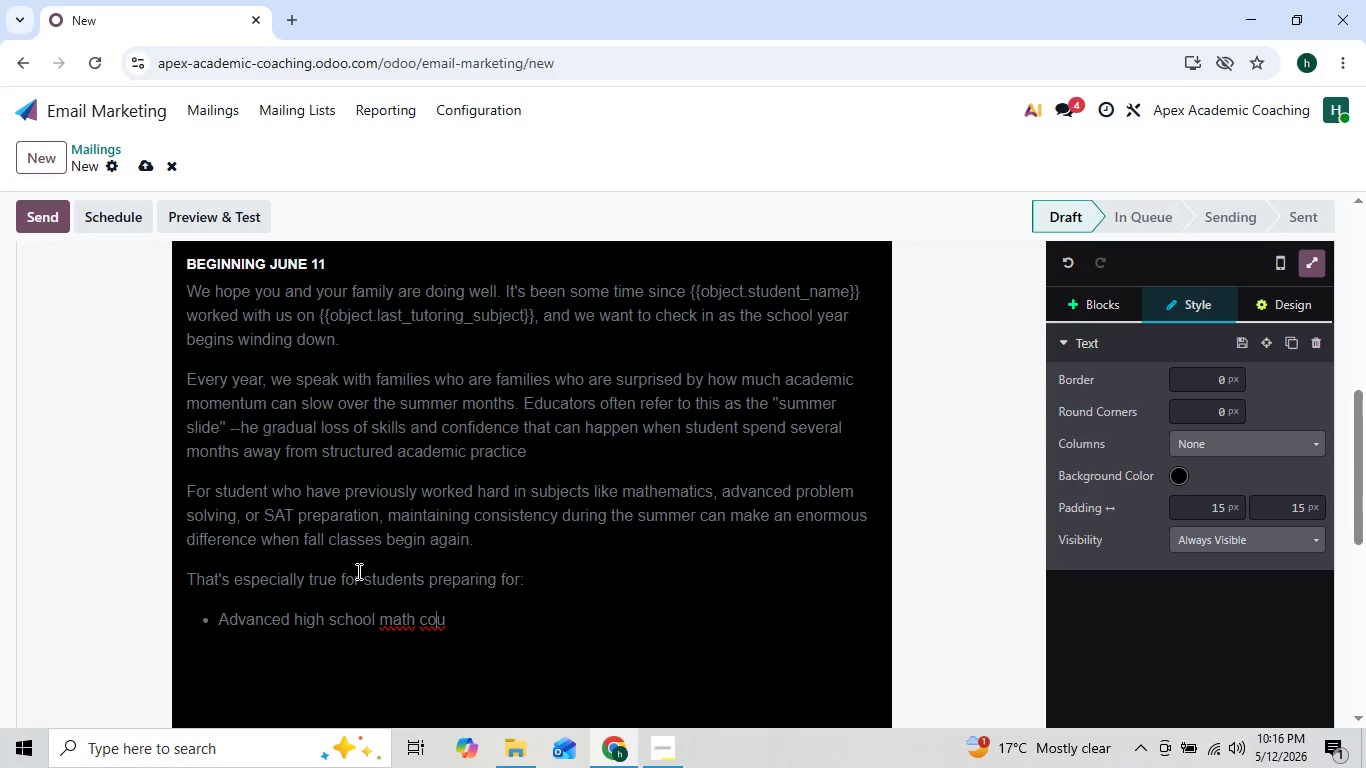 
key(ArrowRight)
 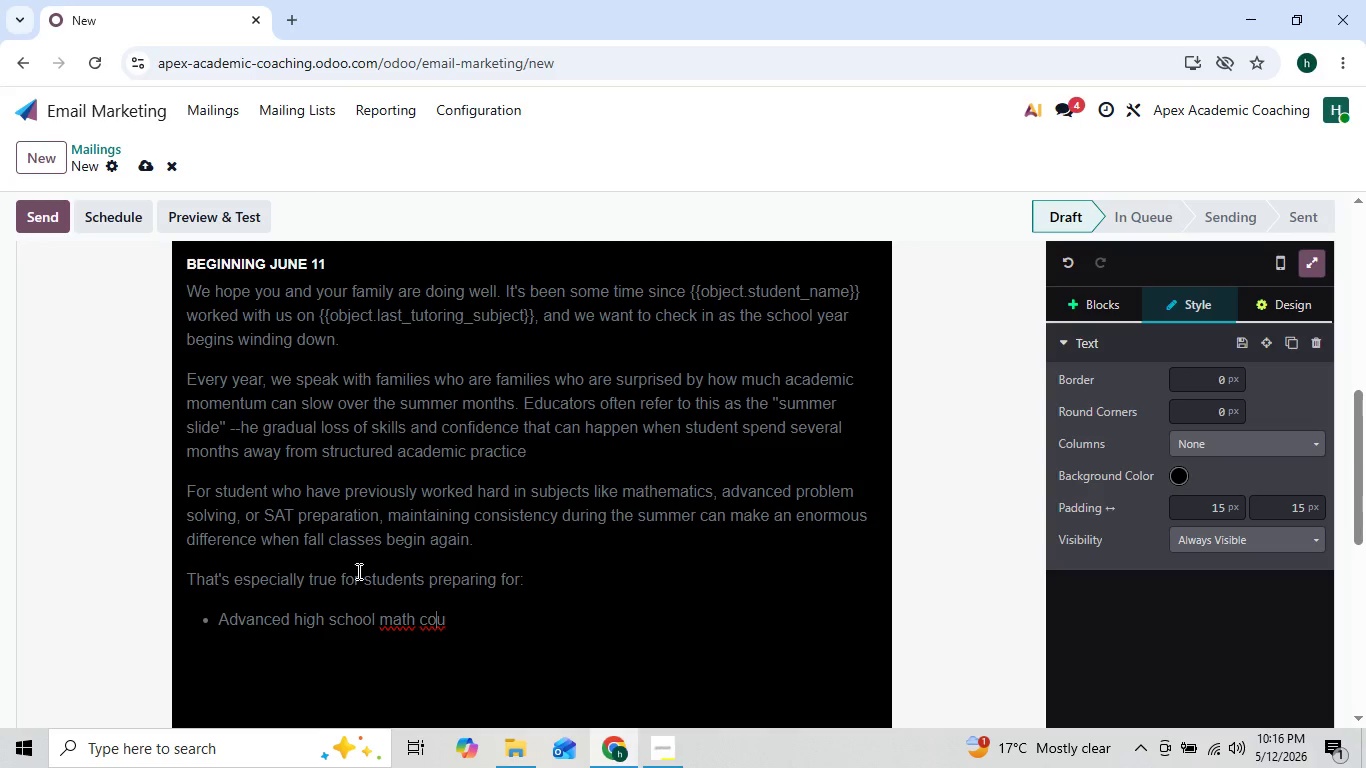 
key(ArrowRight)
 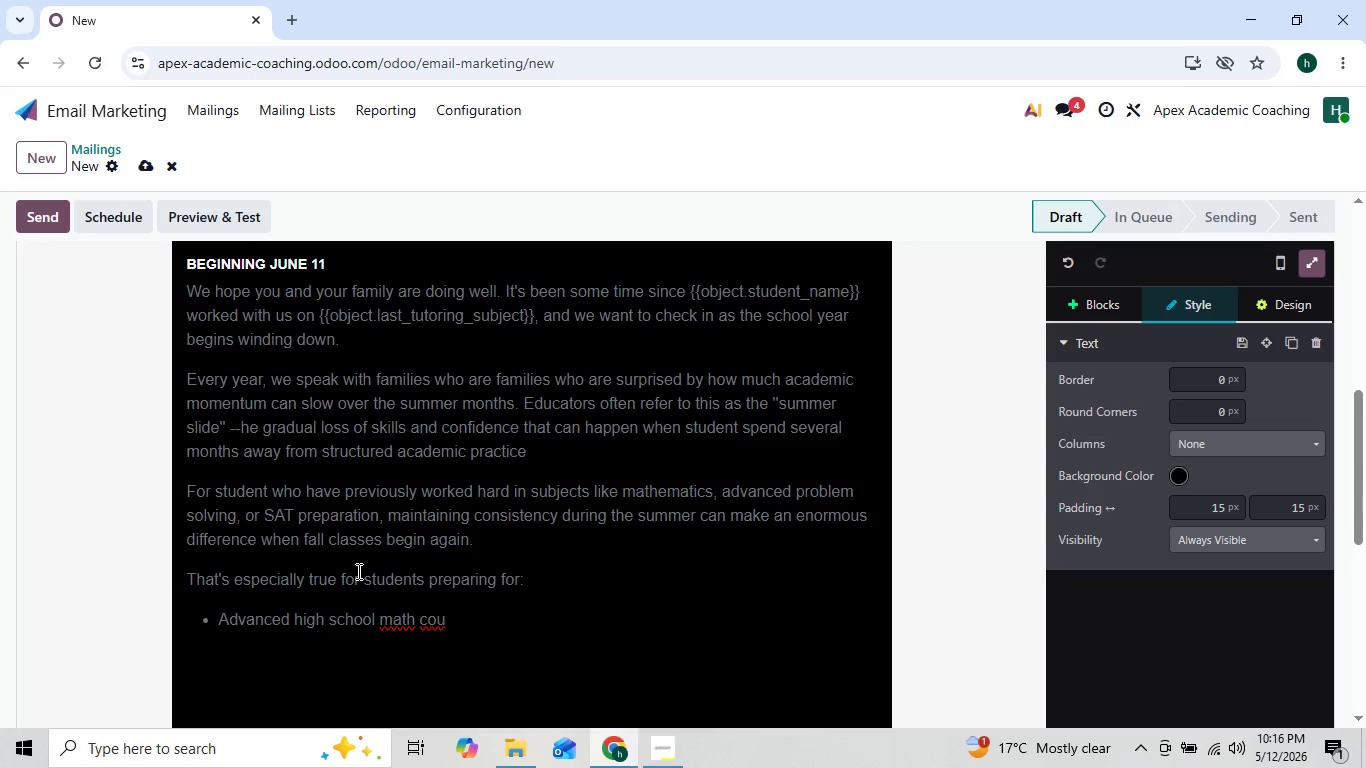 
type(rses)
 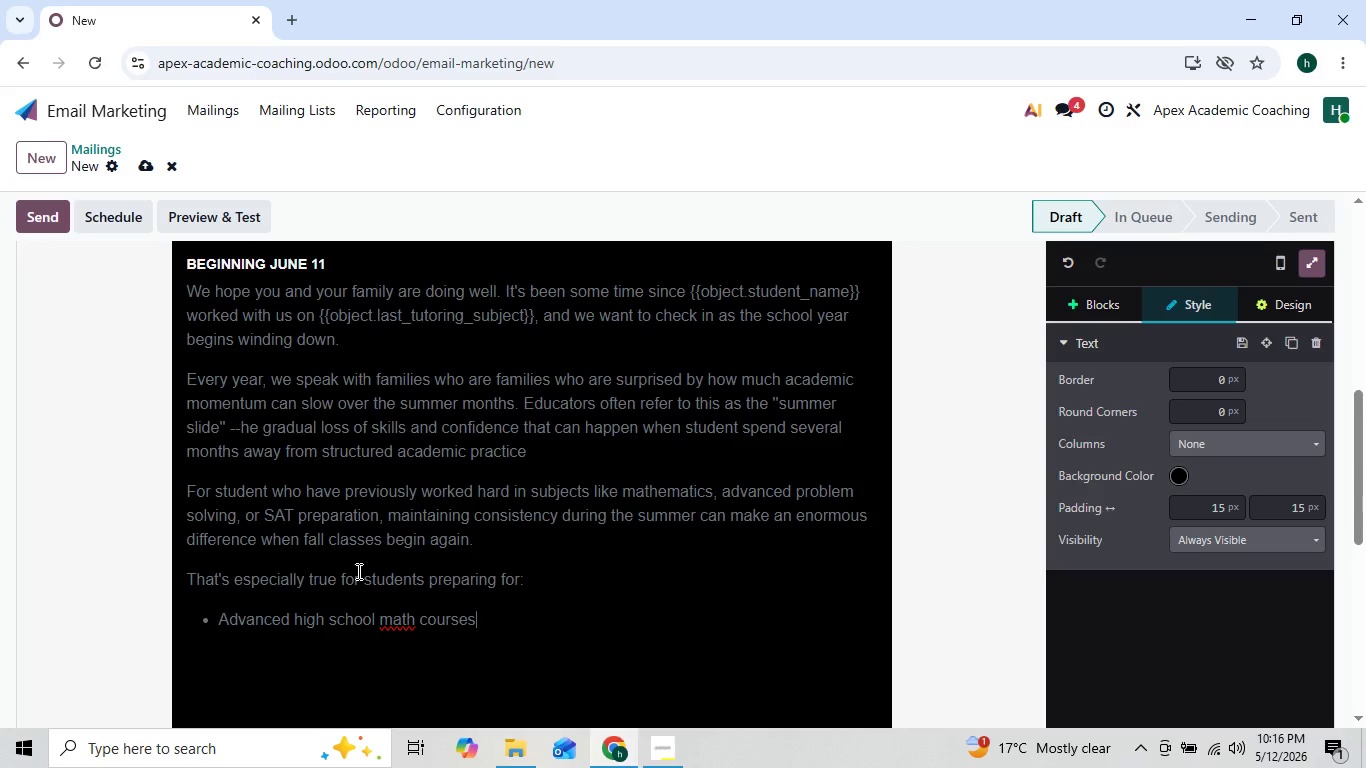 
key(ArrowLeft)
 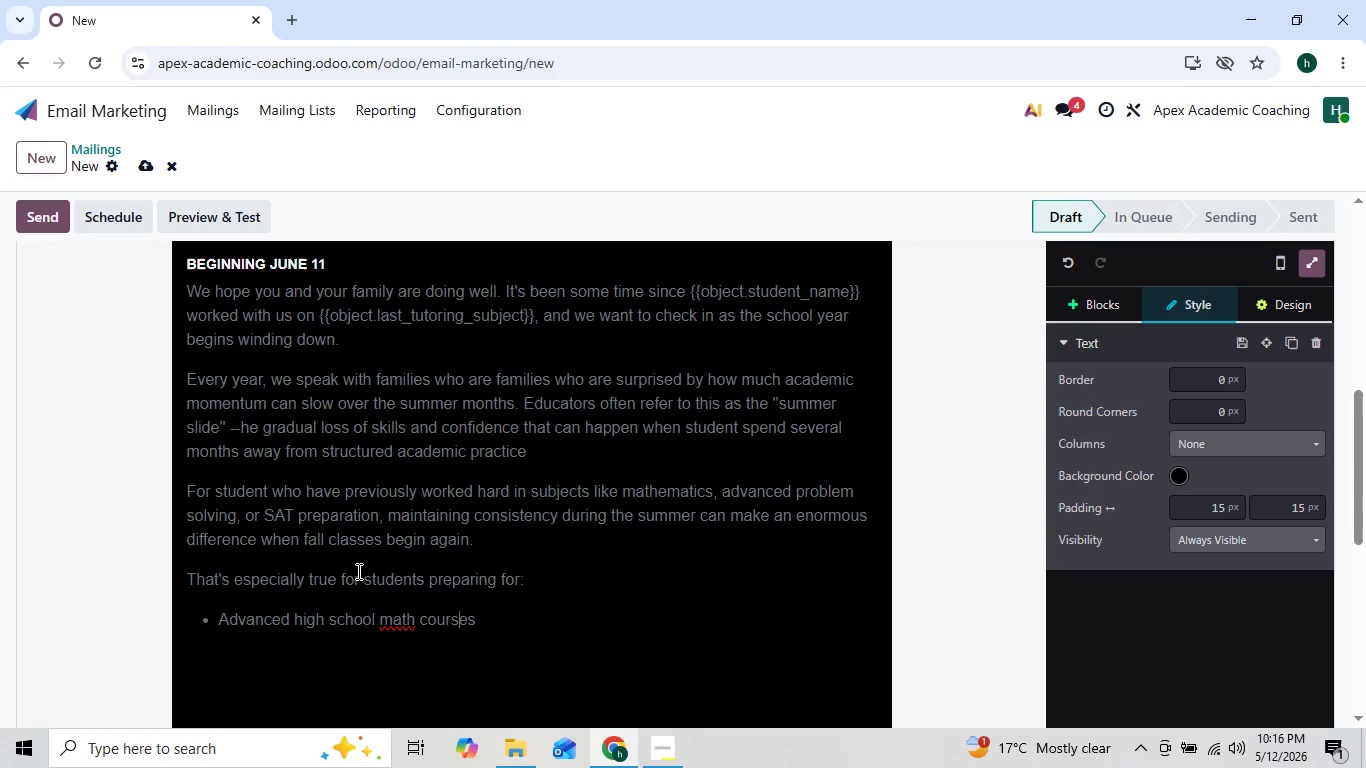 
key(ArrowLeft)
 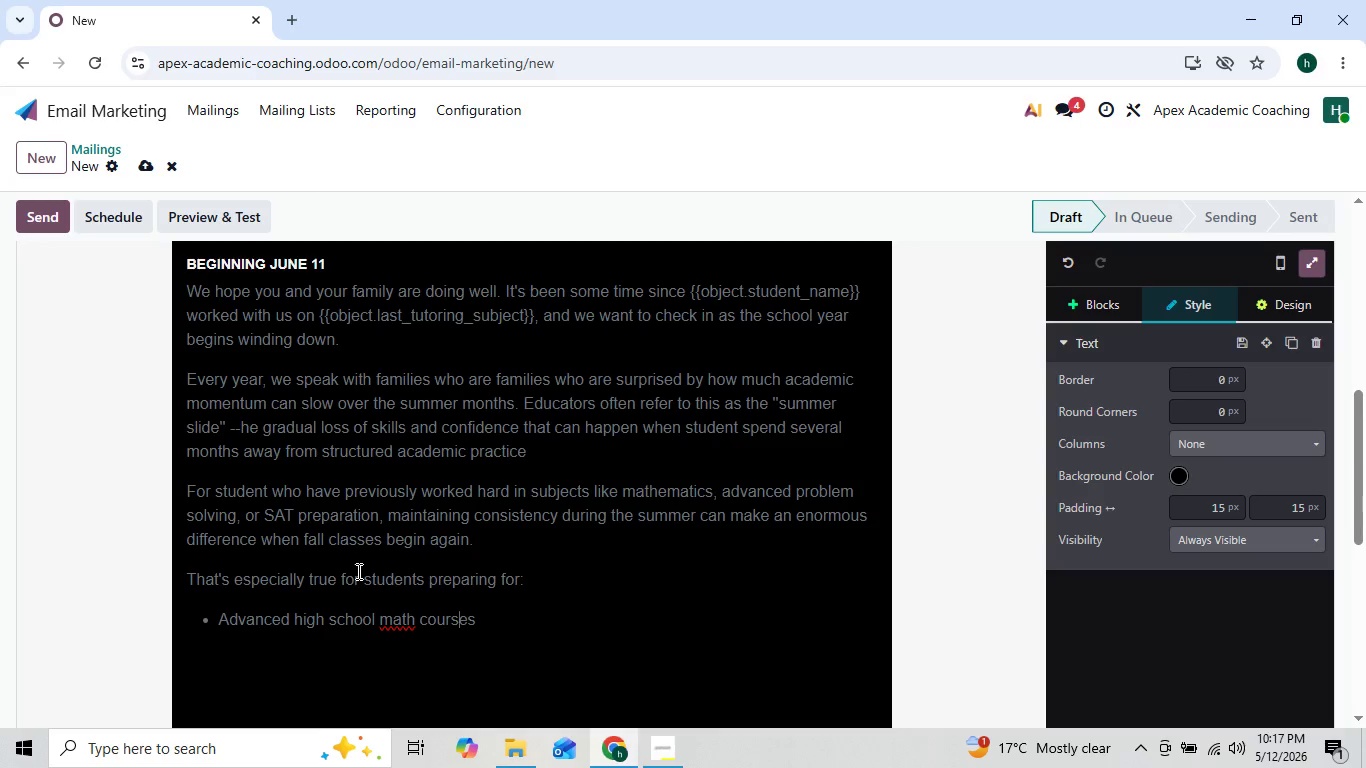 
key(ArrowRight)
 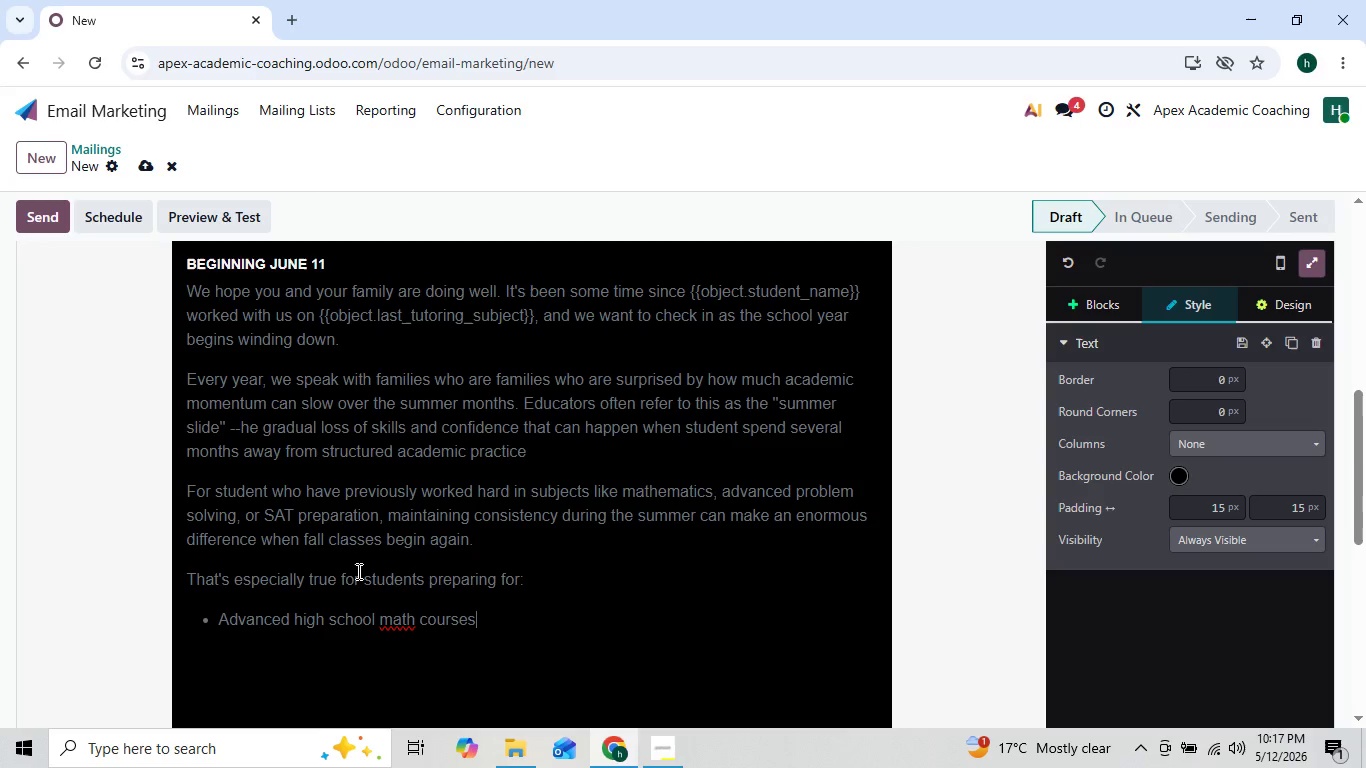 
key(ArrowRight)
 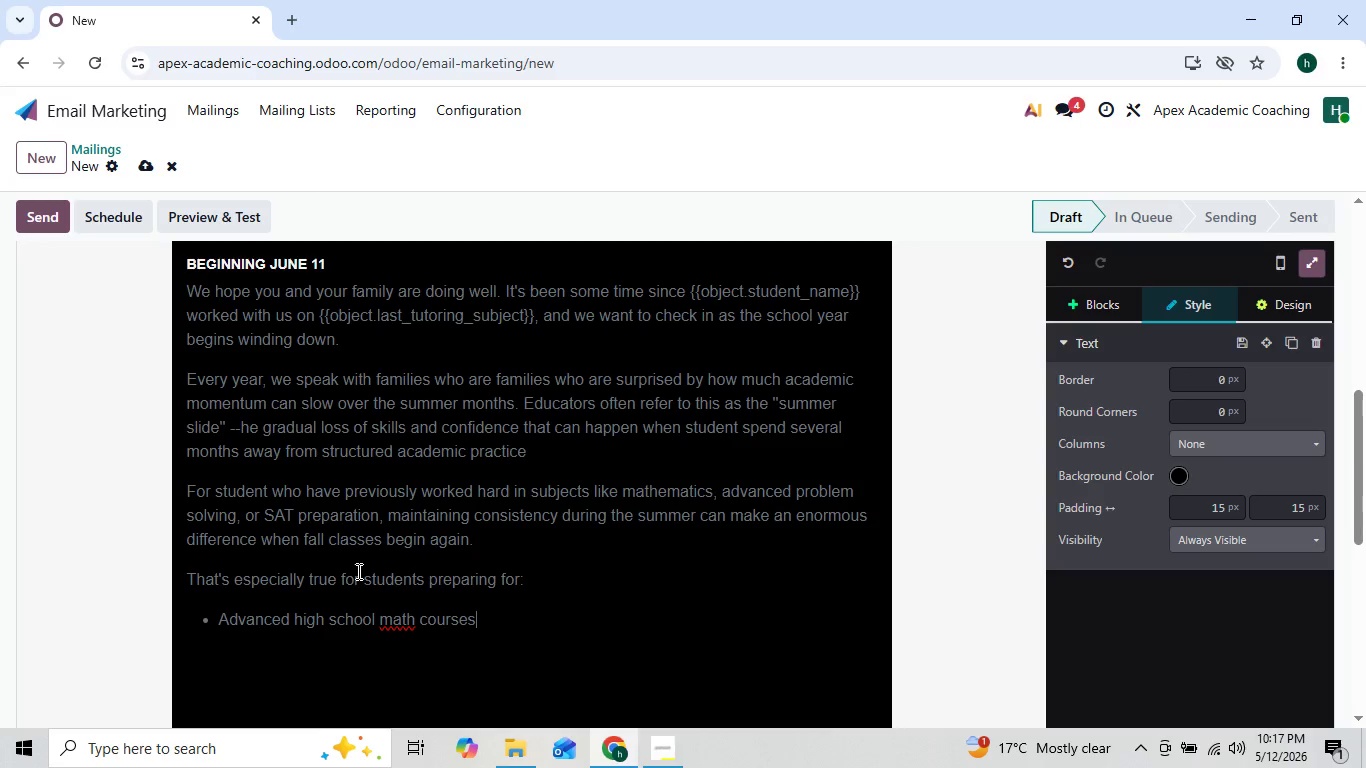 
key(Enter)
 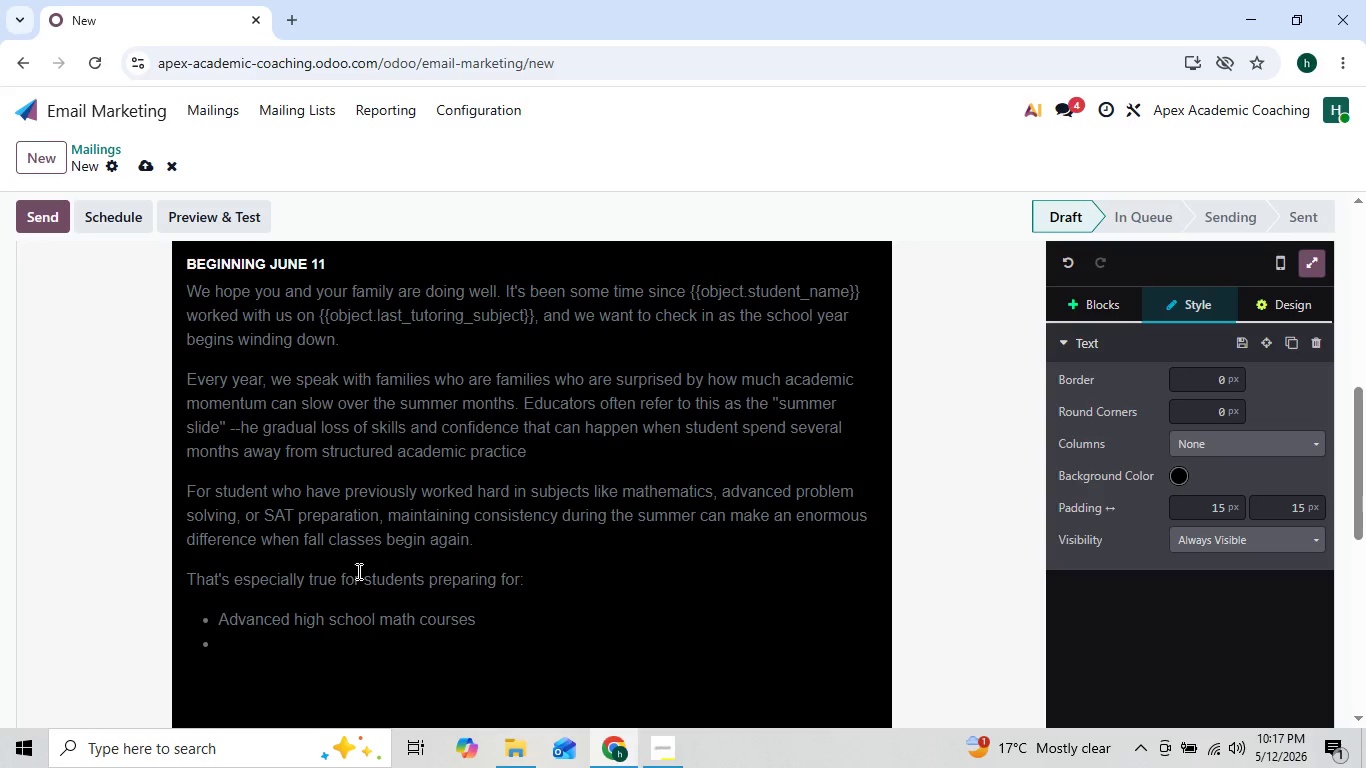 
type(SAT or sa)
key(Backspace)
type(tand)
 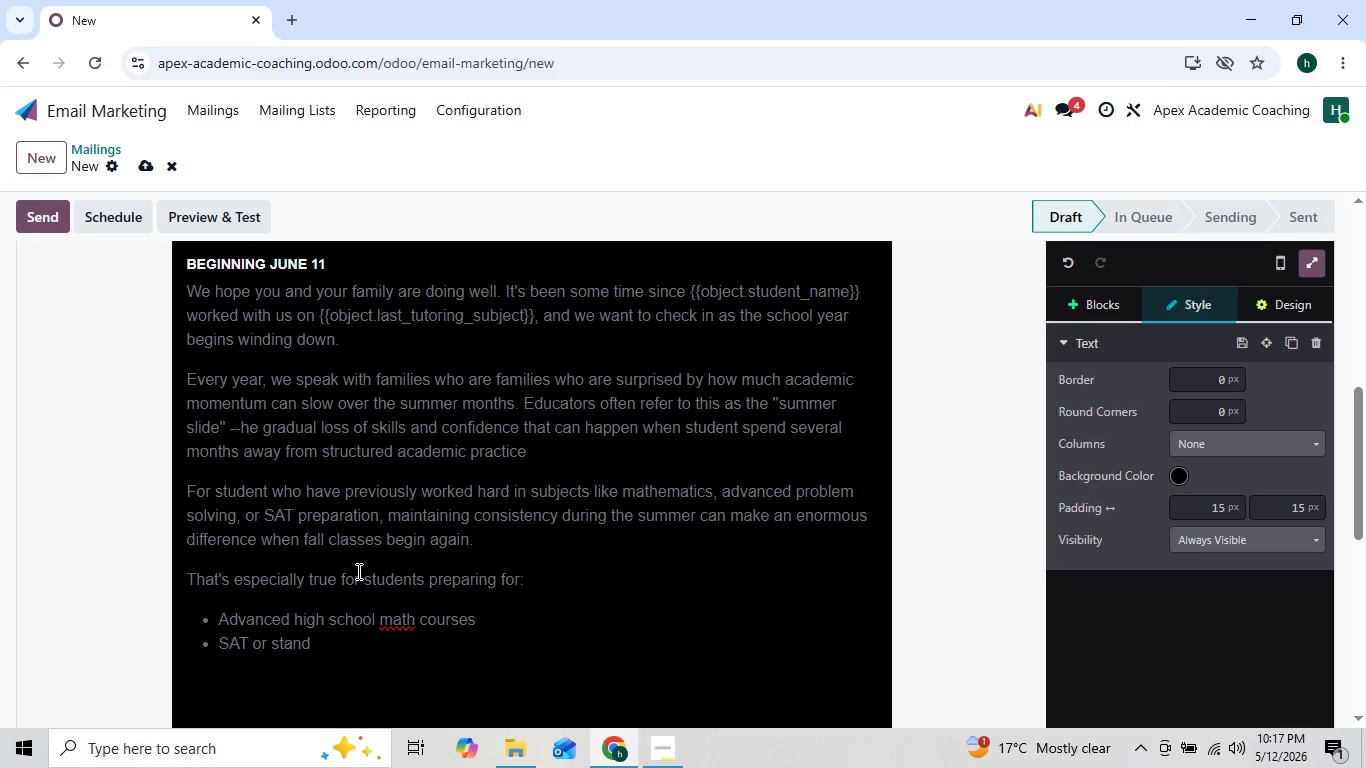 
key(ArrowLeft)
 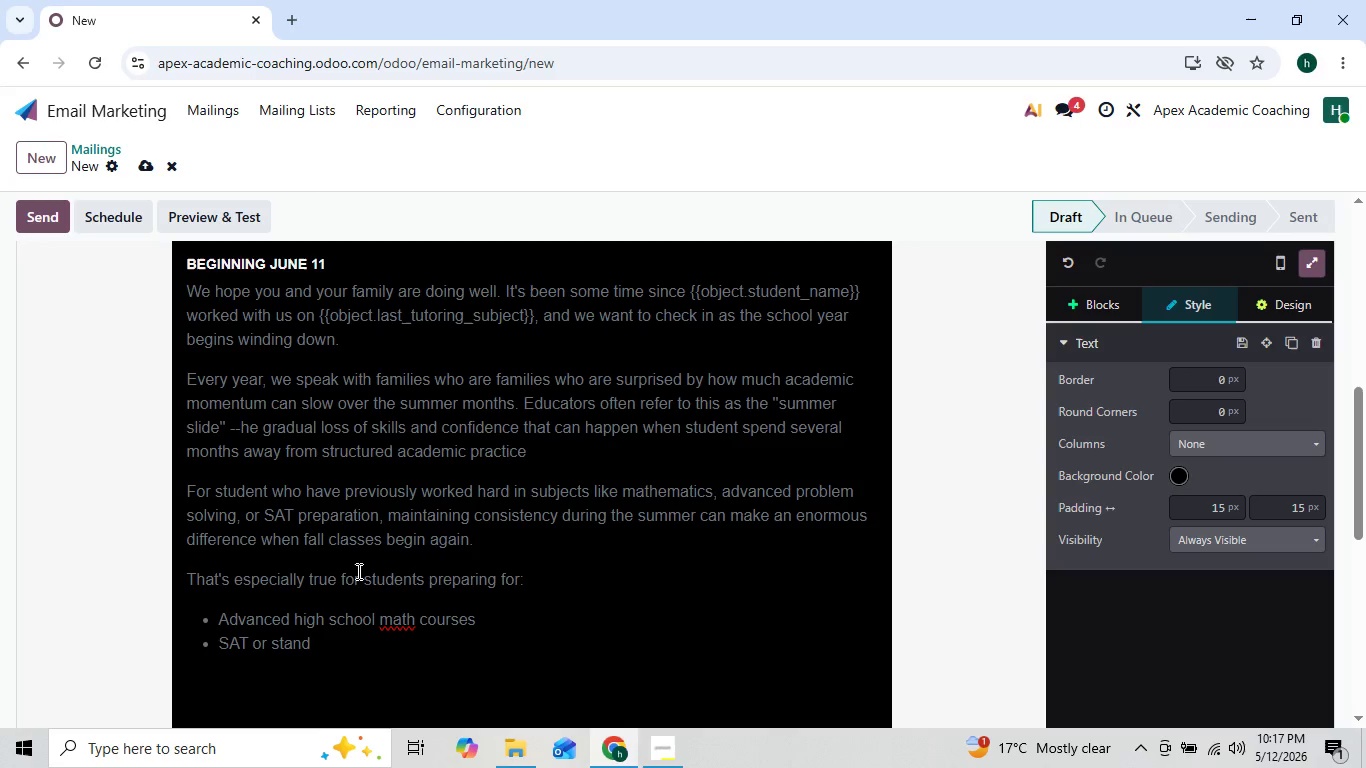 
key(ArrowRight)
 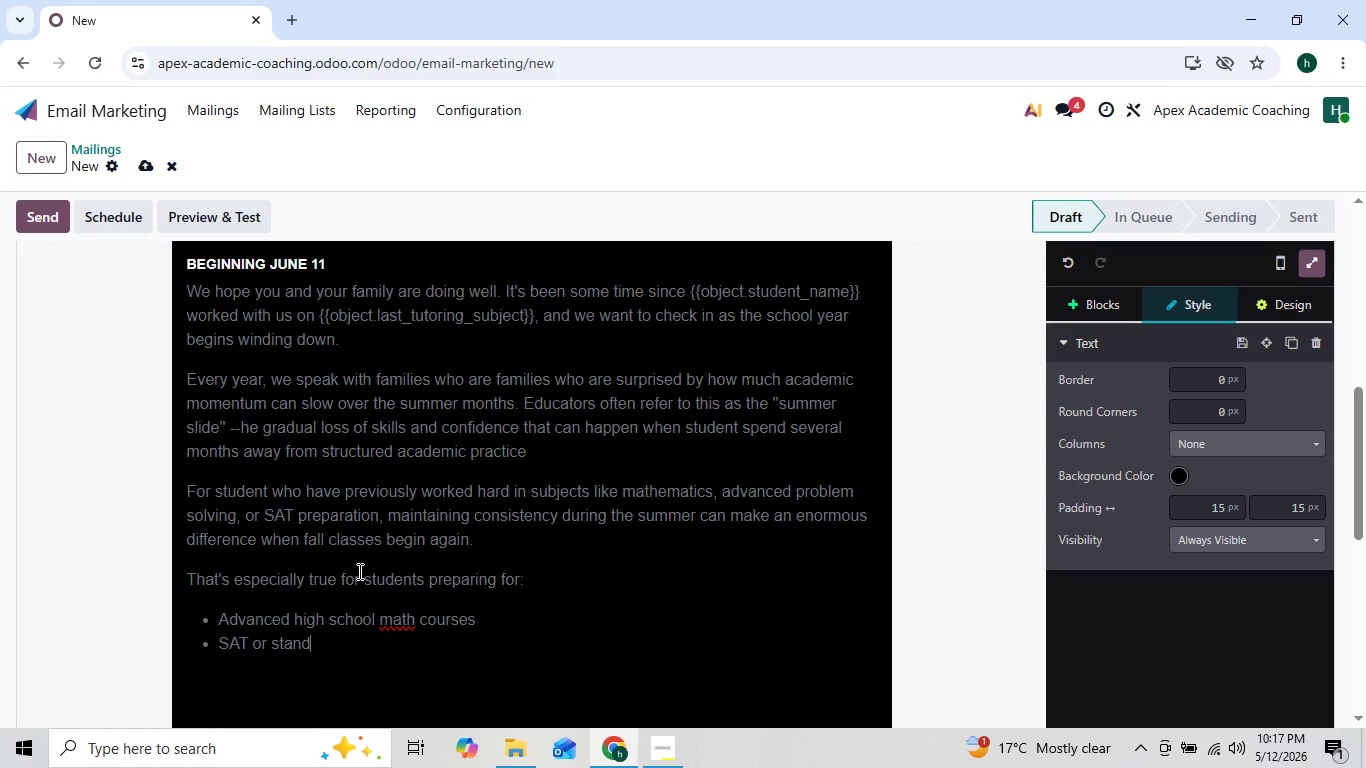 
wait(5.66)
 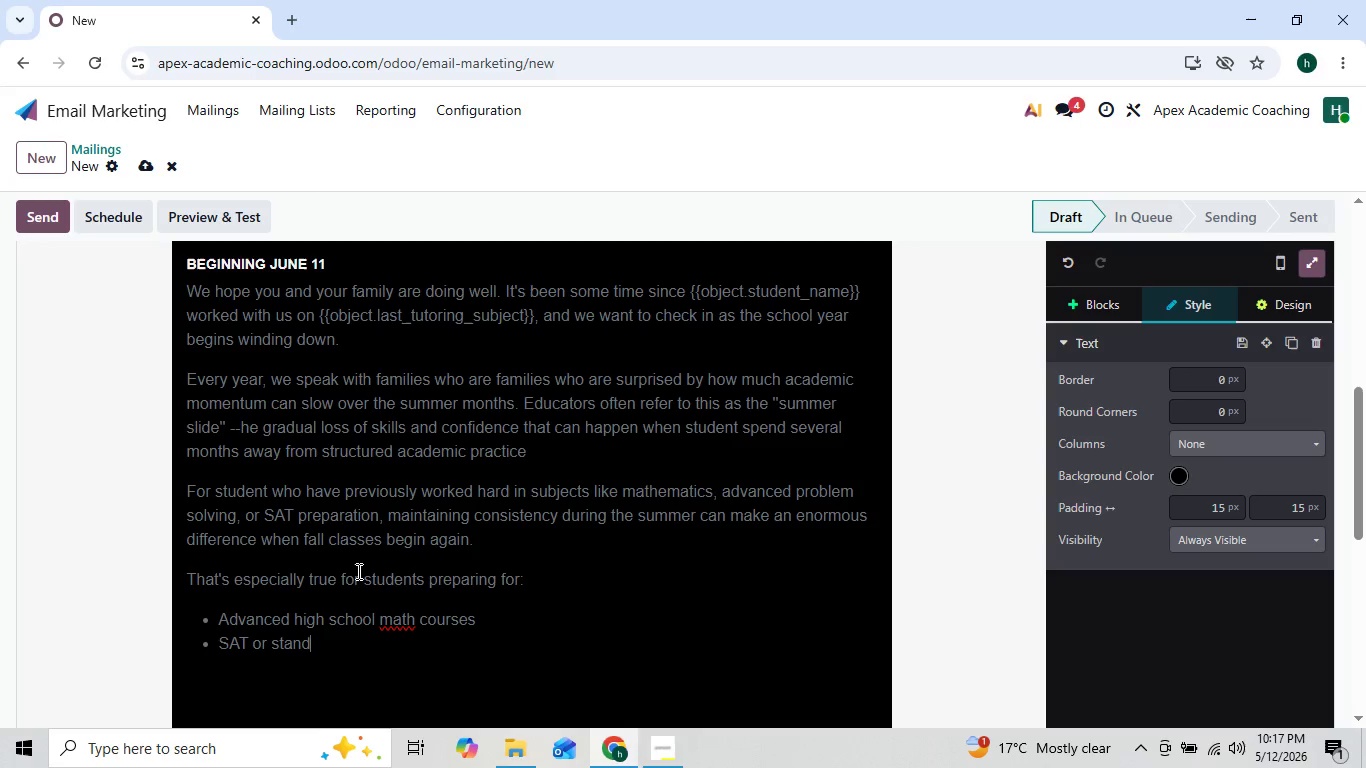 
left_click([323, 646])
 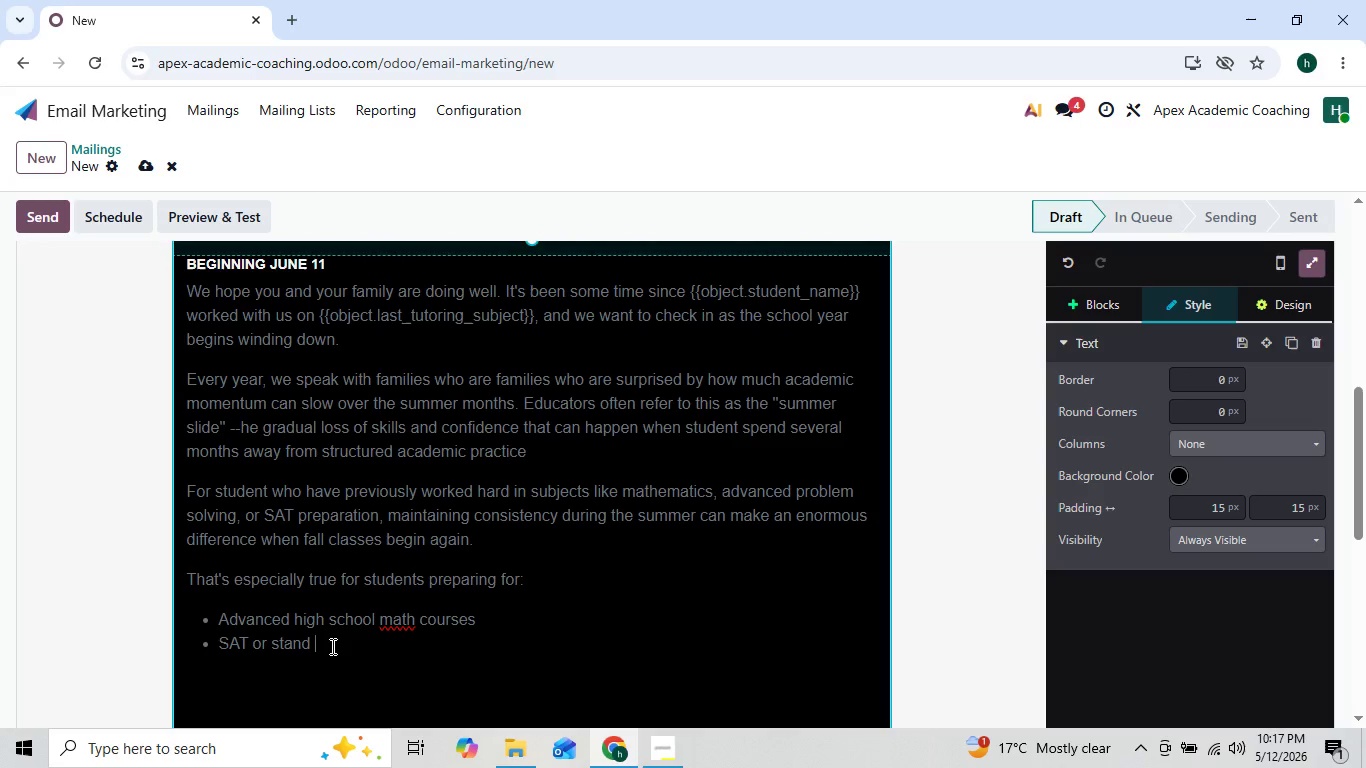 
left_click([331, 646])
 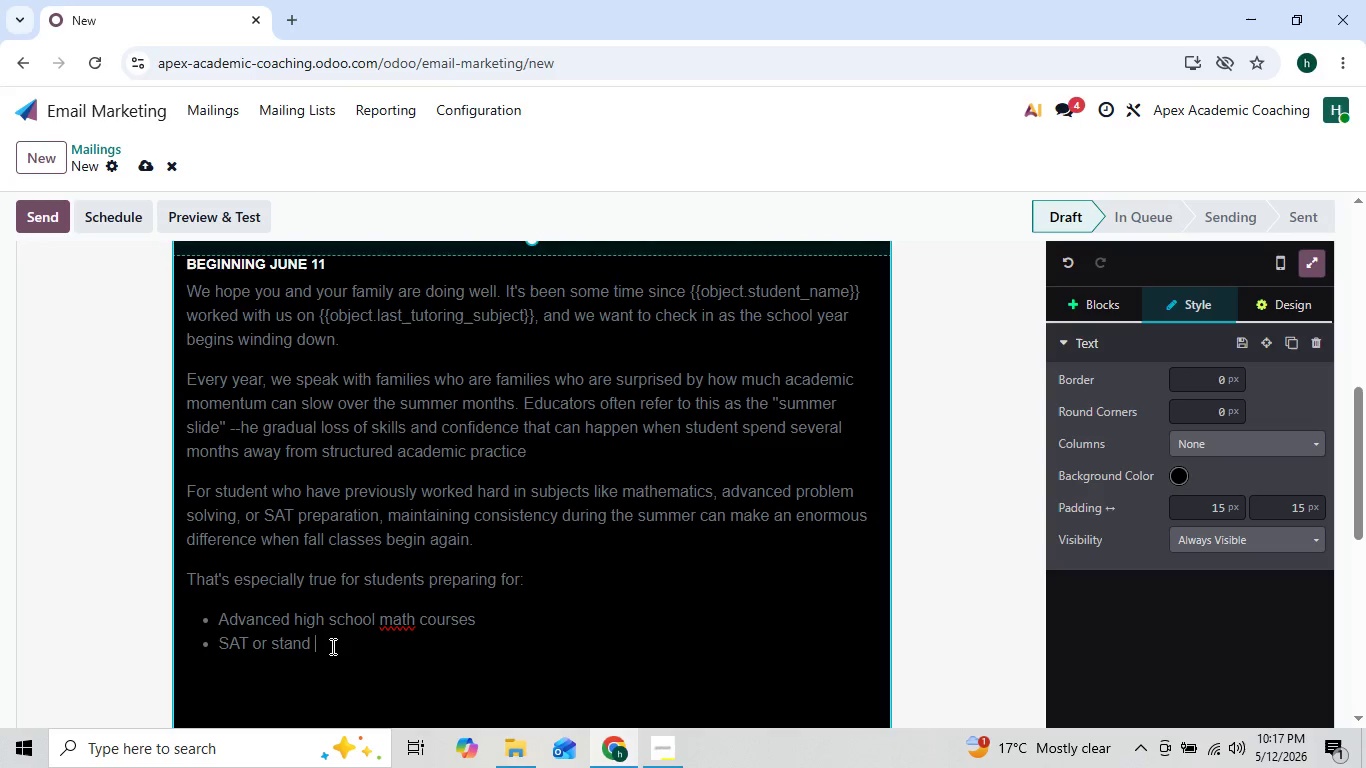 
key(Backspace)
type(ardized tes)
 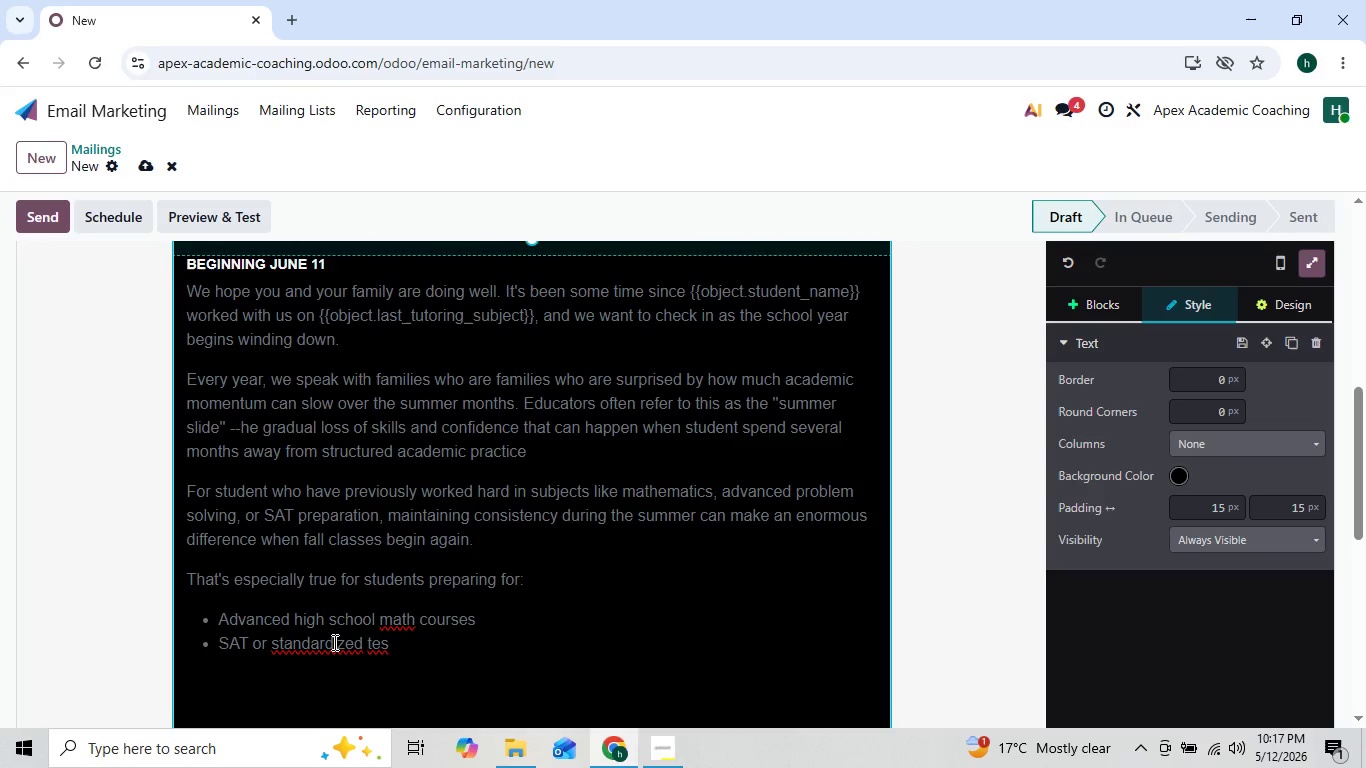 
right_click([333, 642])
 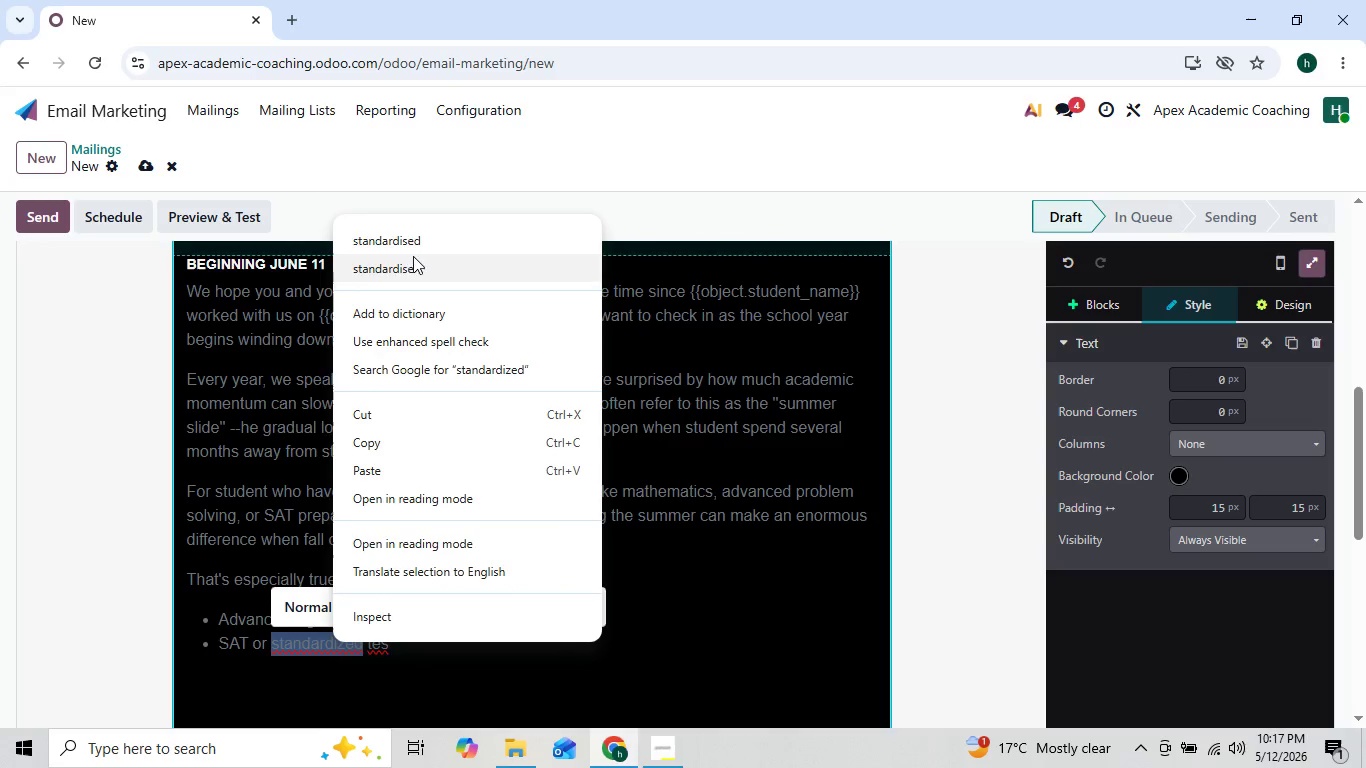 
left_click([421, 250])
 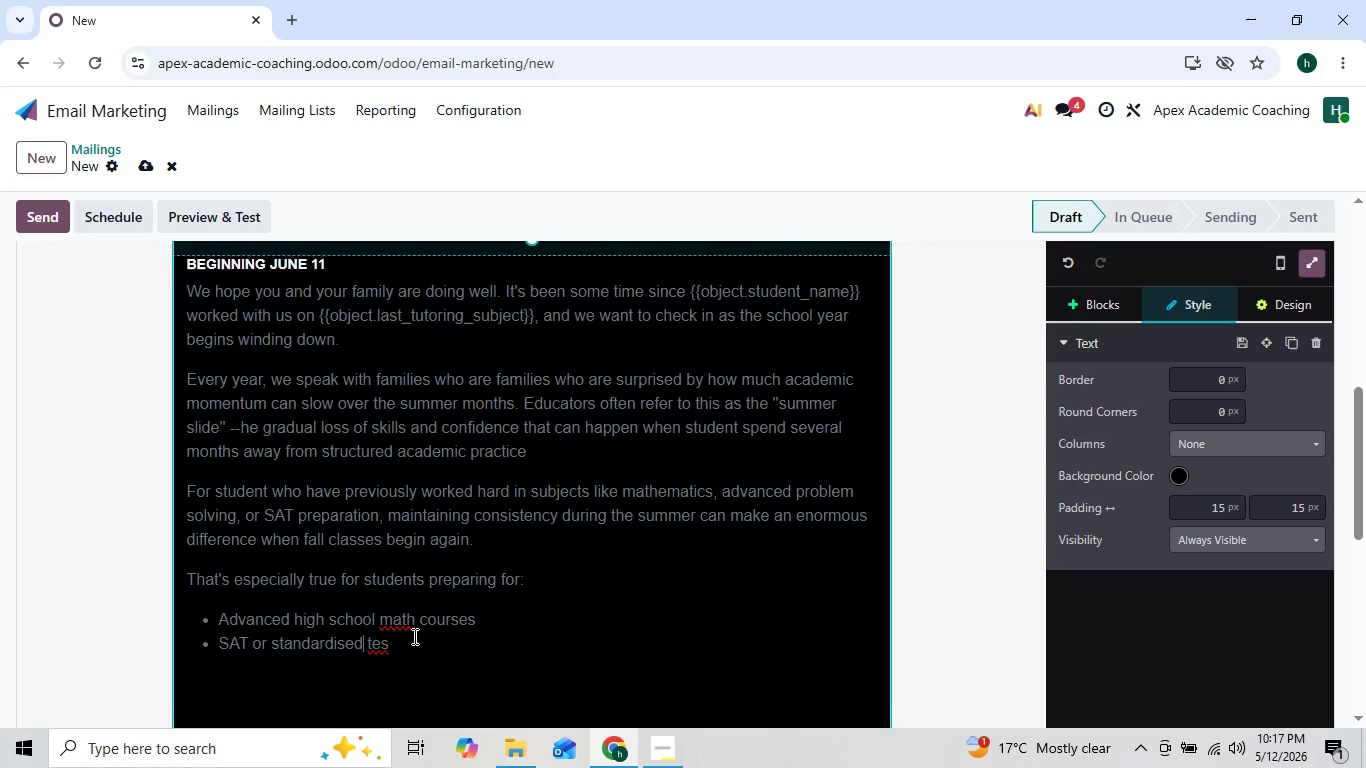 
left_click([406, 645])
 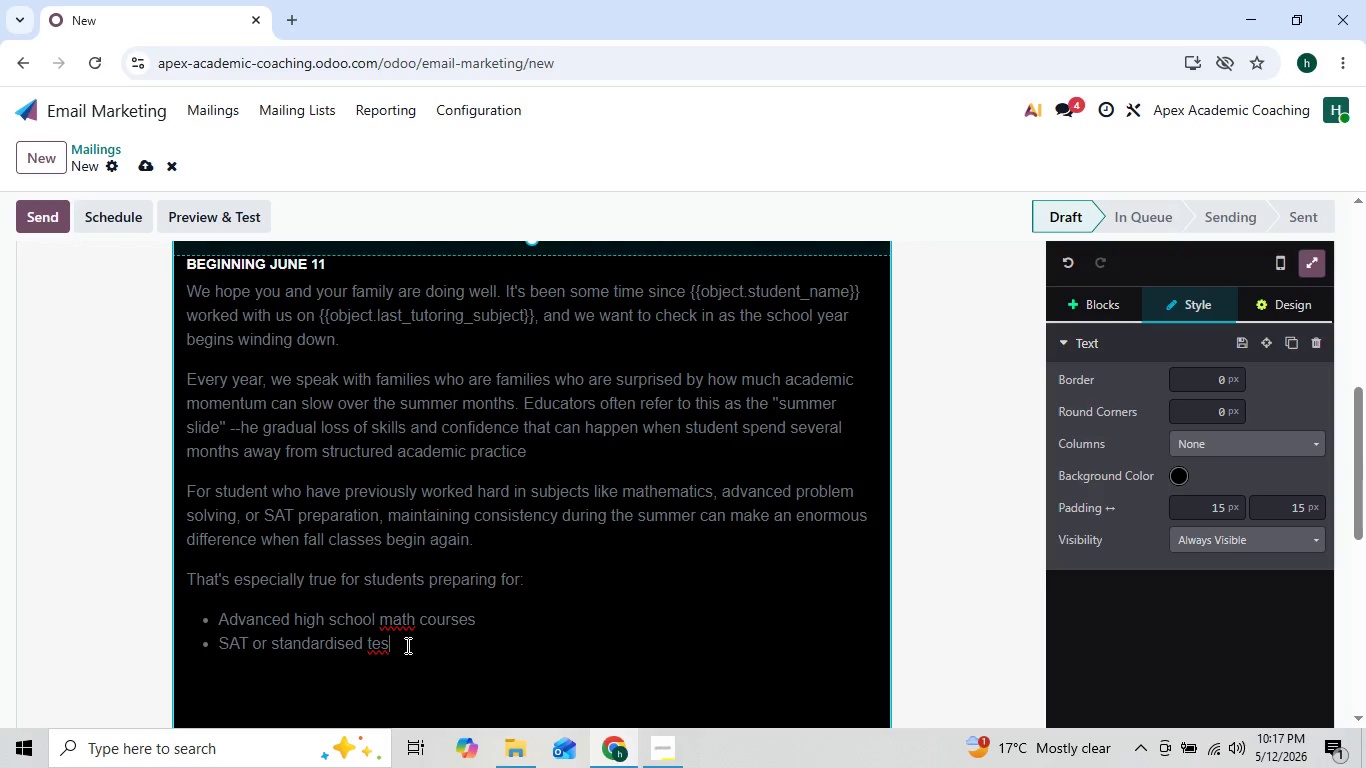 
key(ArrowLeft)
 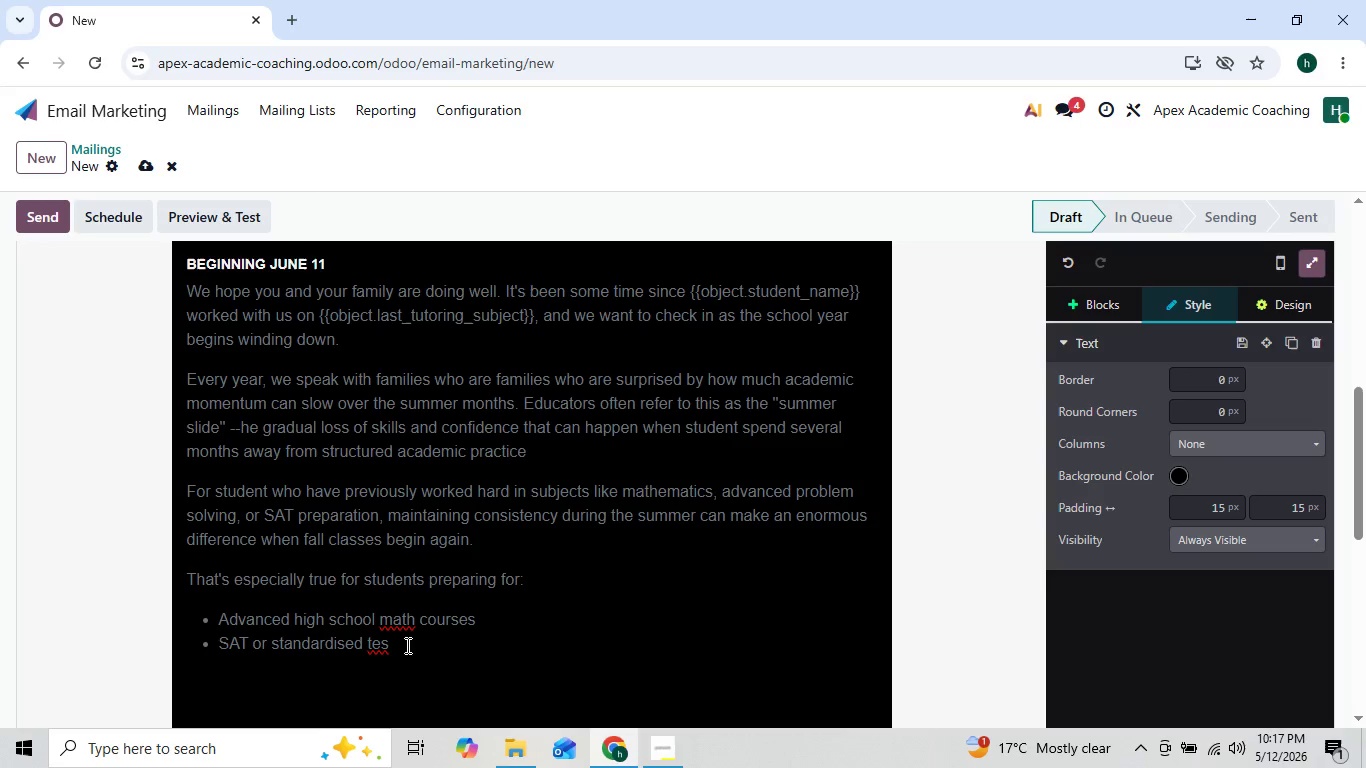 
key(ArrowRight)
 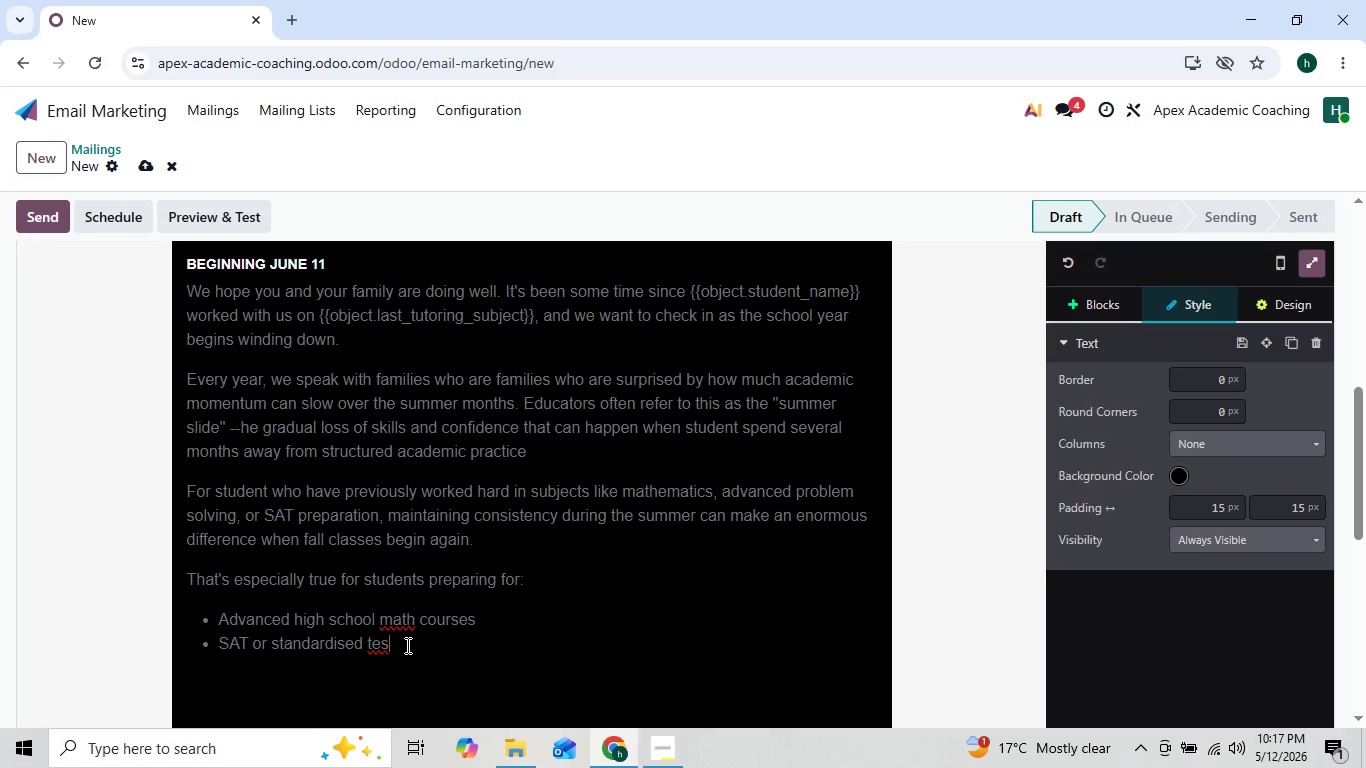 
type(ting)
 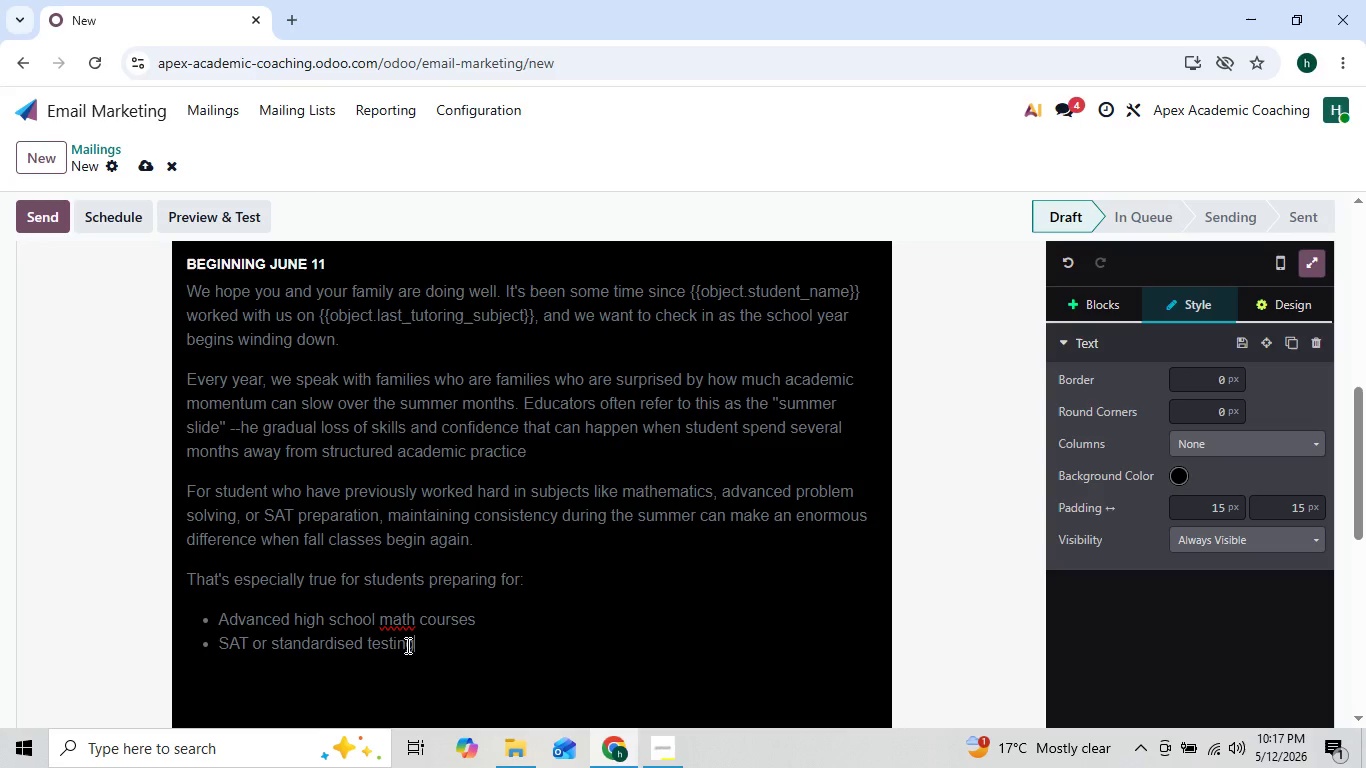 
key(ArrowLeft)
 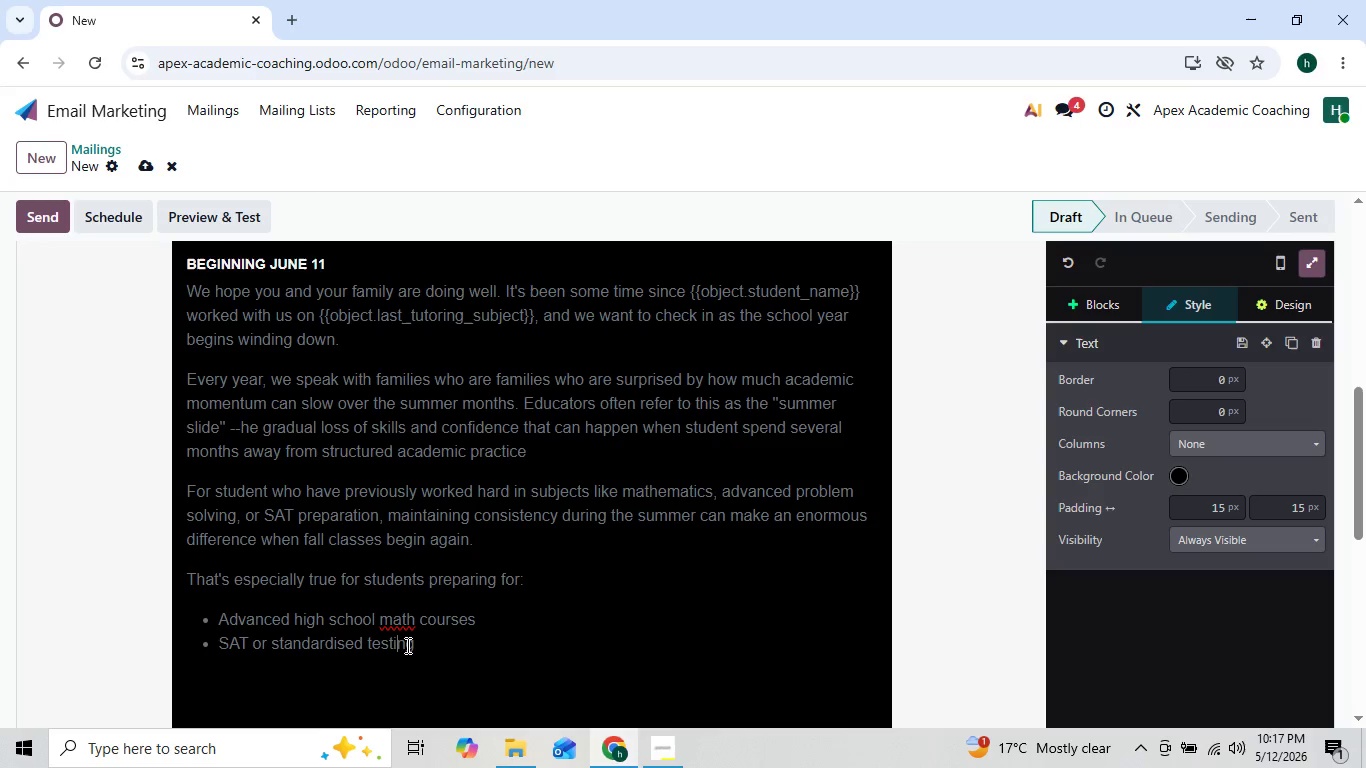 
key(ArrowLeft)
 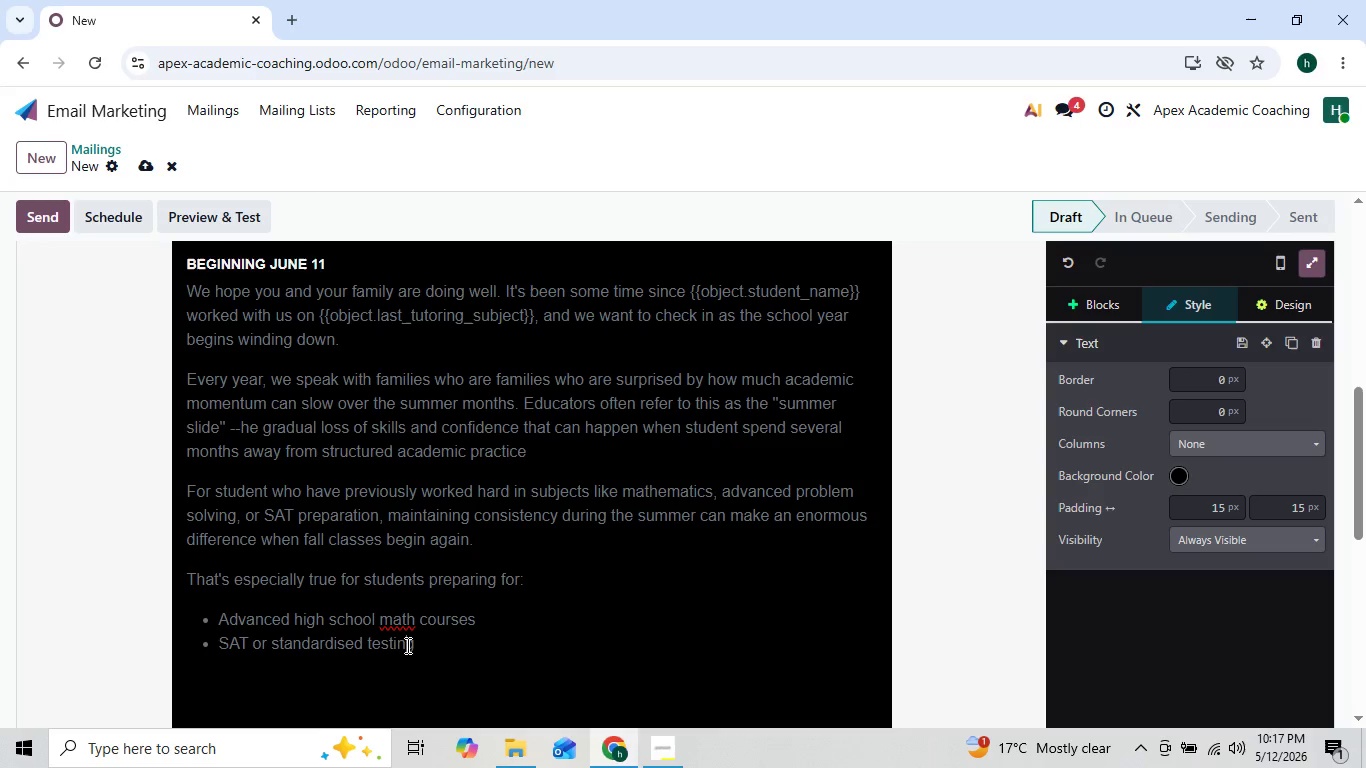 
key(ArrowRight)
 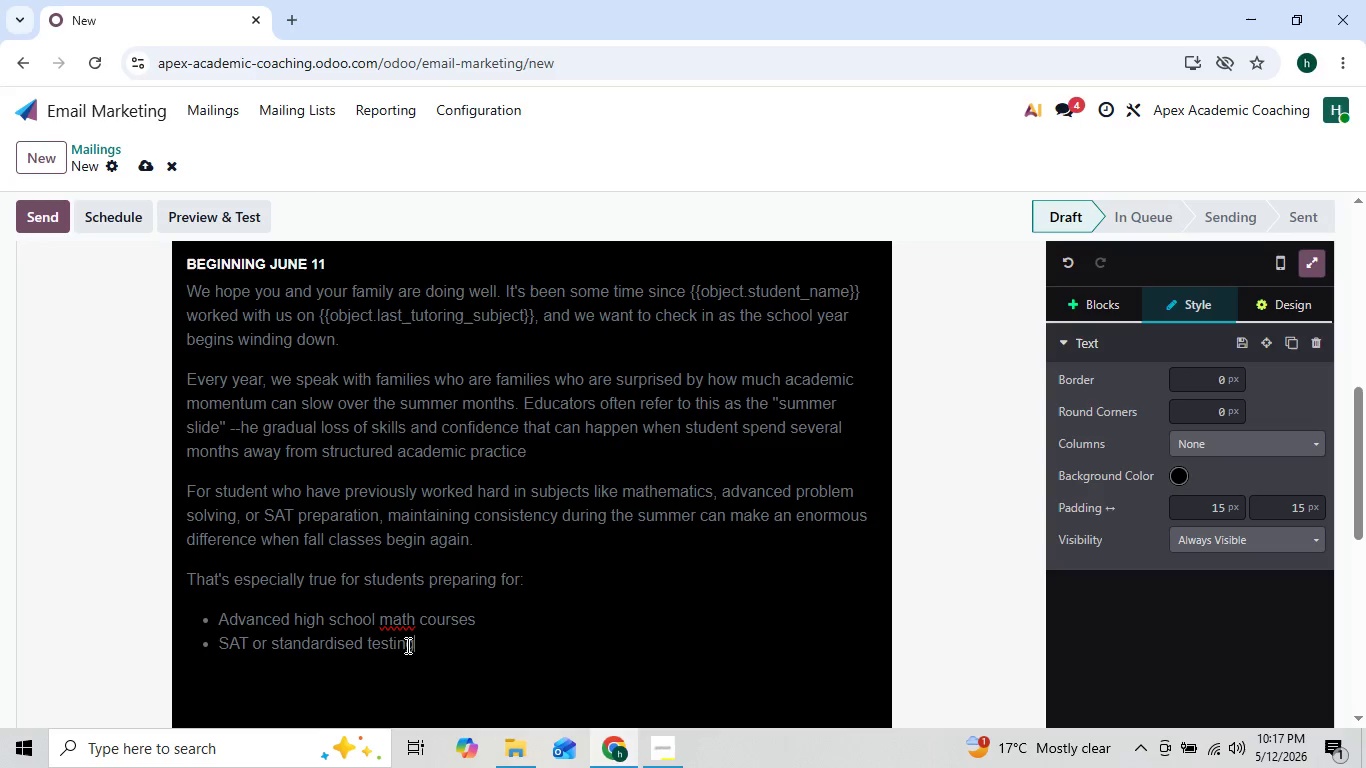 
key(ArrowRight)
 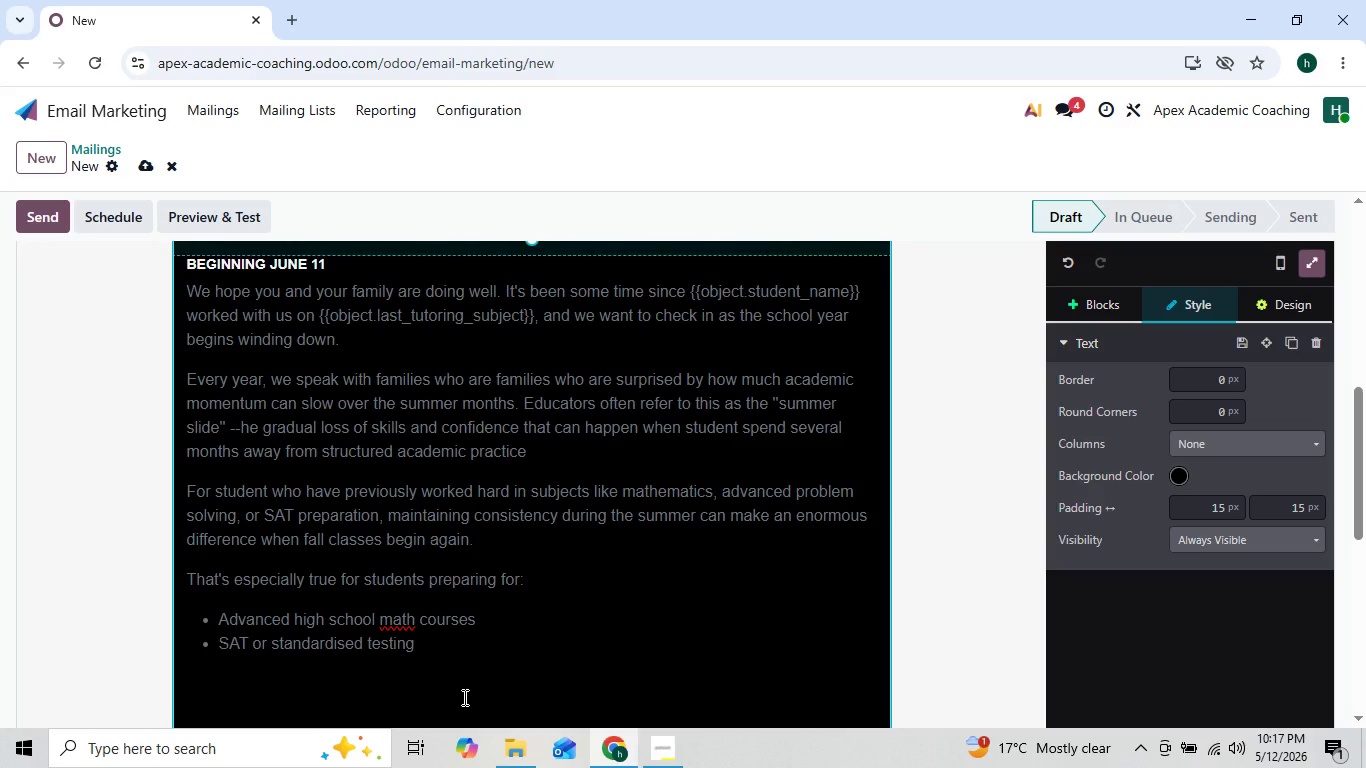 
key(ArrowLeft)
 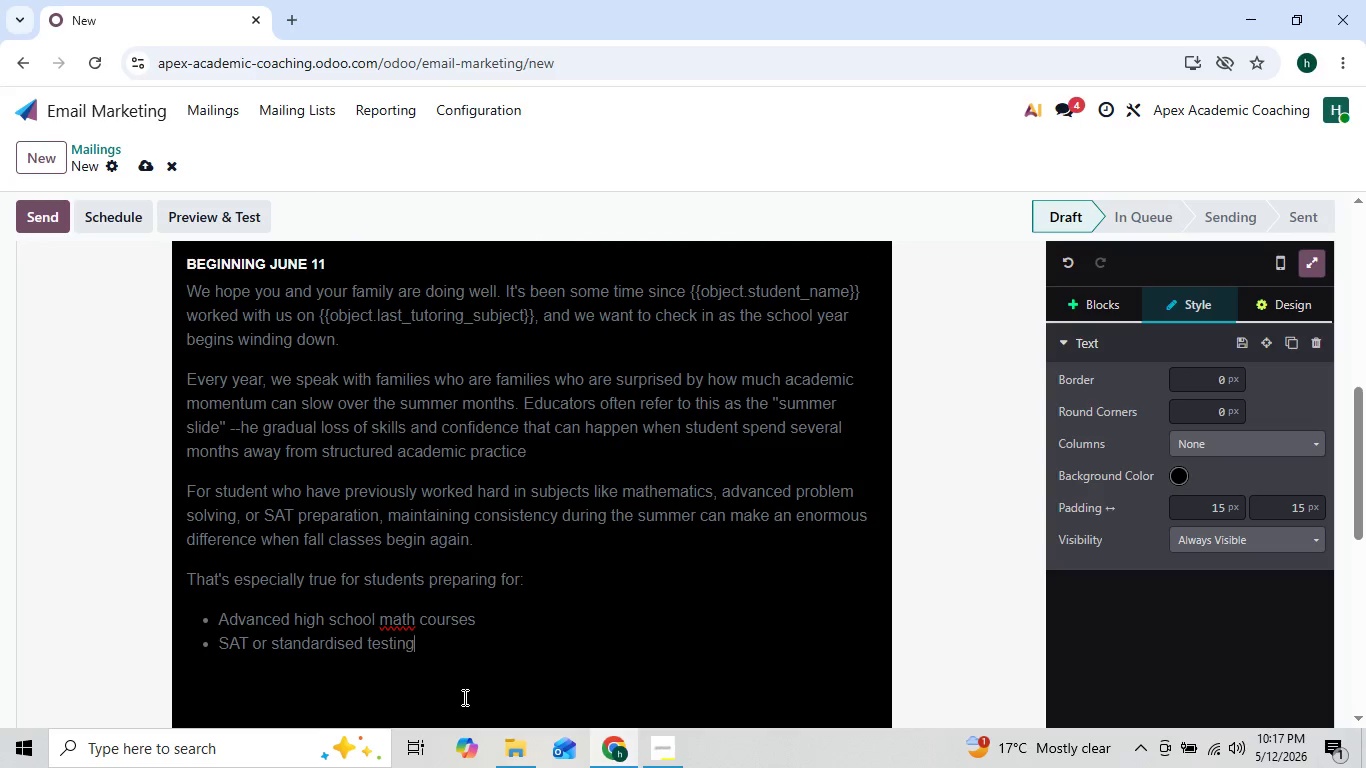 
key(ArrowRight)
 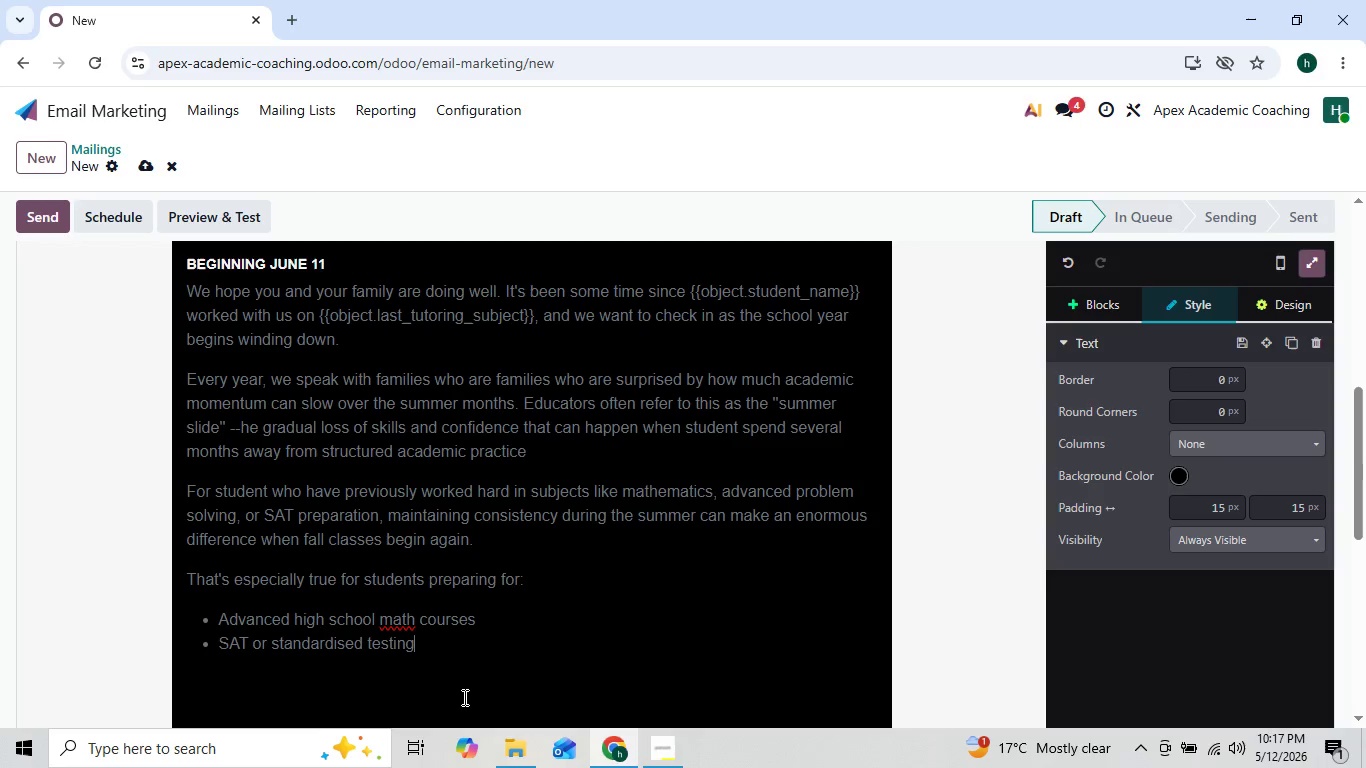 
key(Enter)
 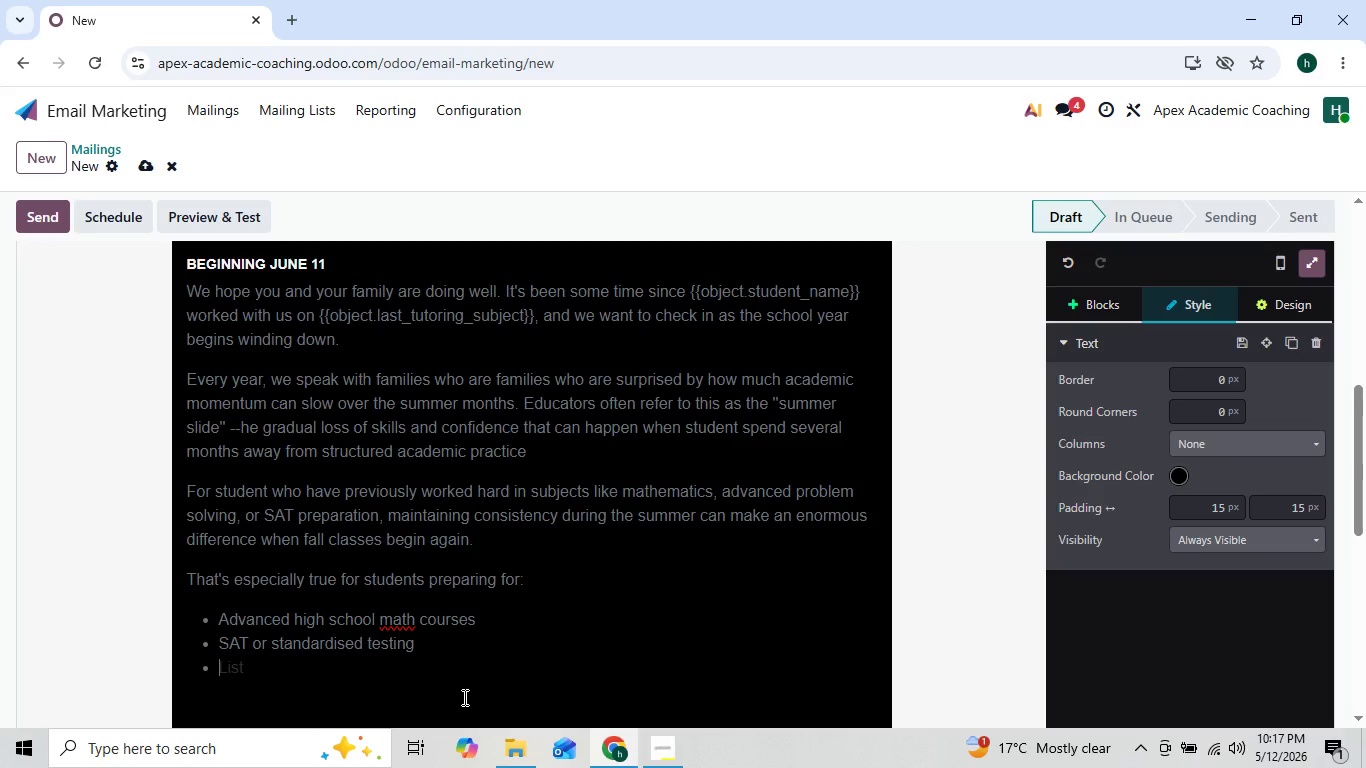 
type(AP-level coure)
 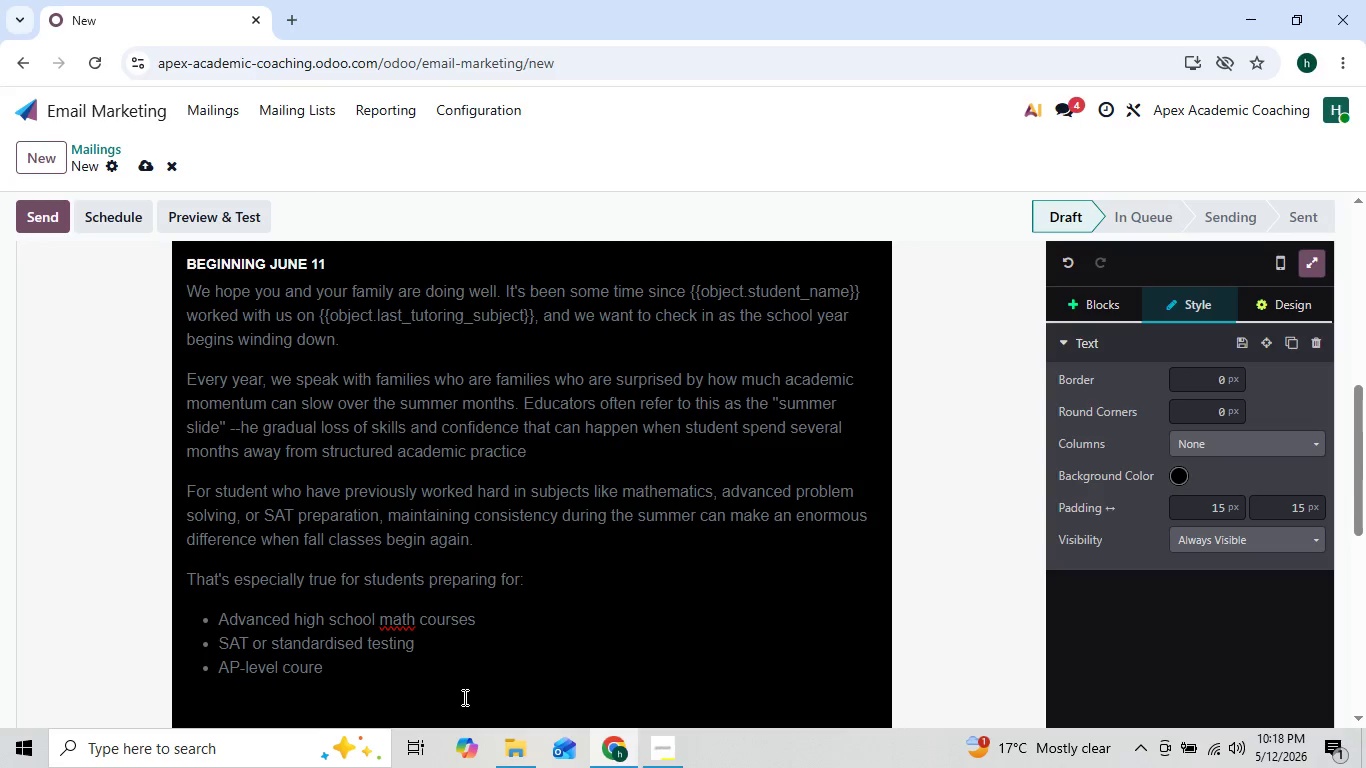 
key(ArrowLeft)
 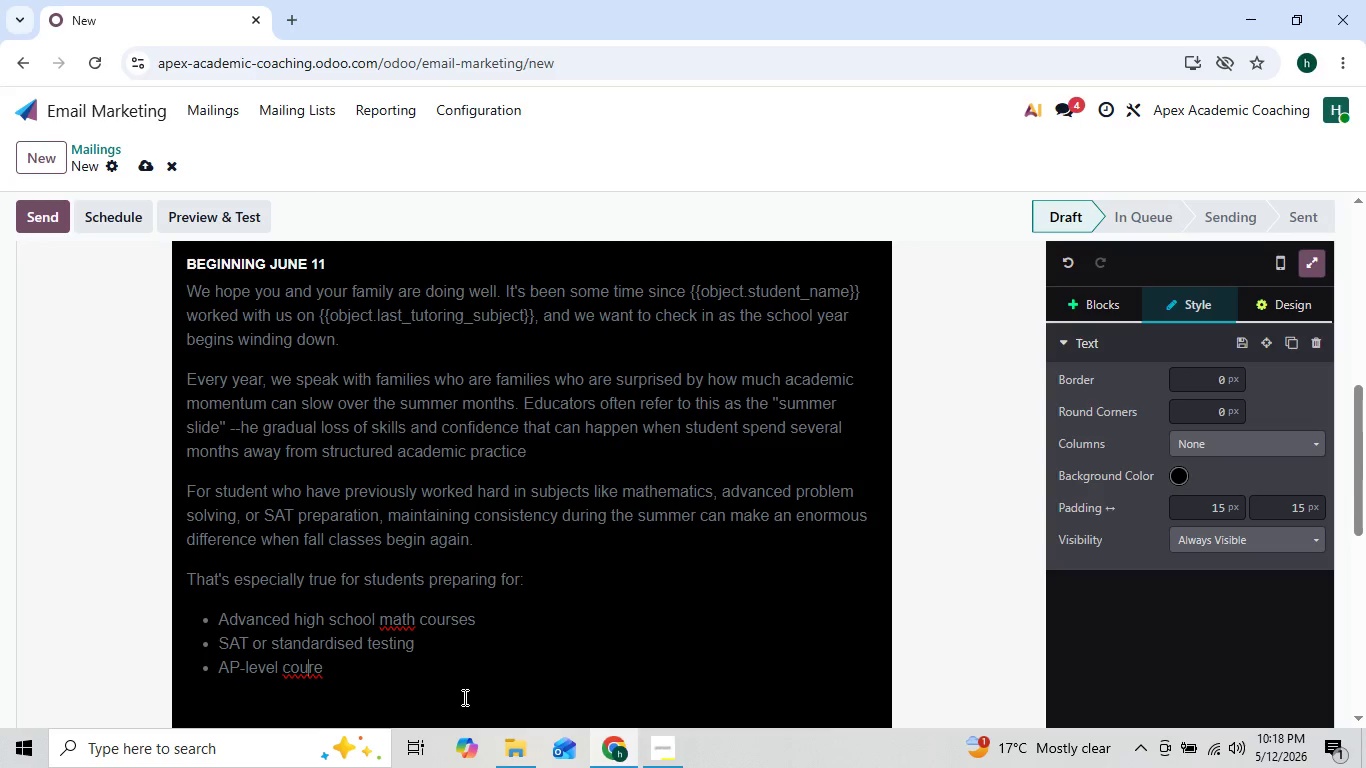 
key(ArrowLeft)
 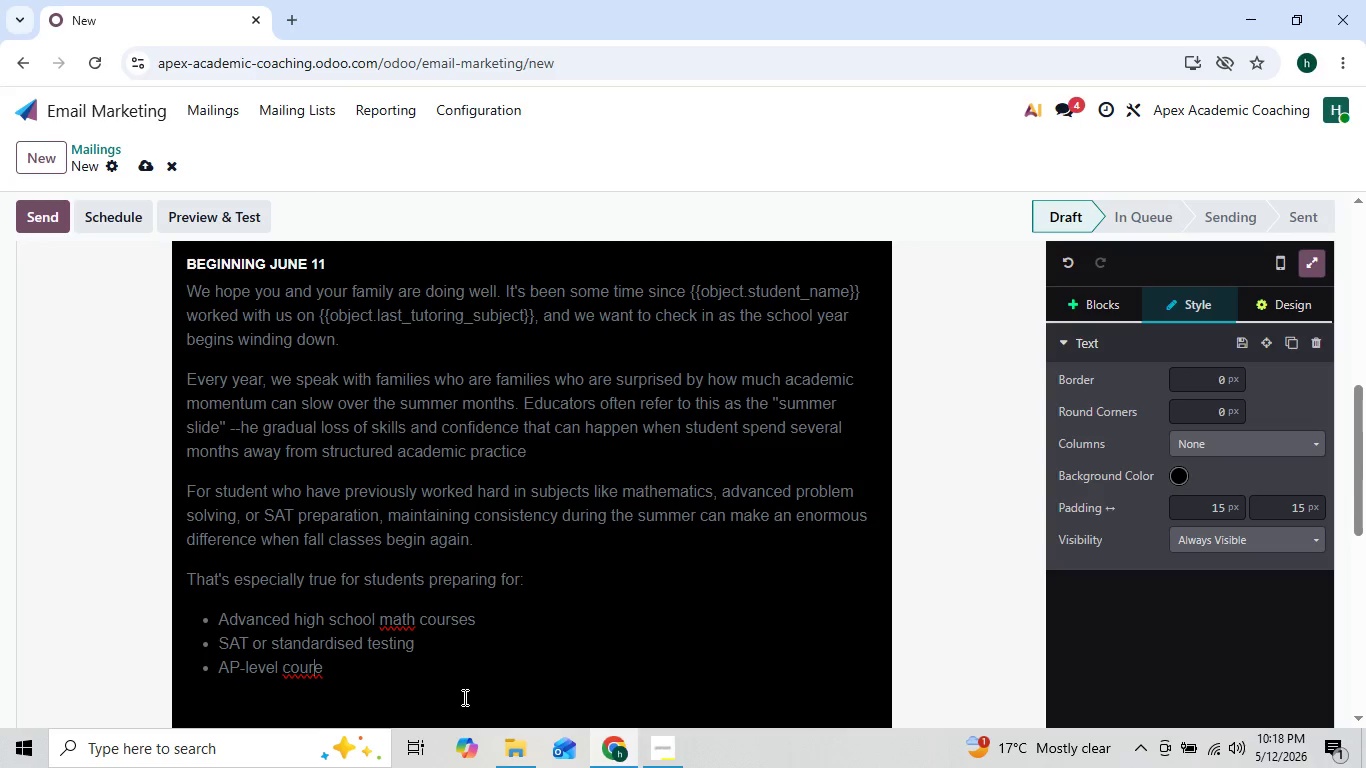 
key(ArrowRight)
 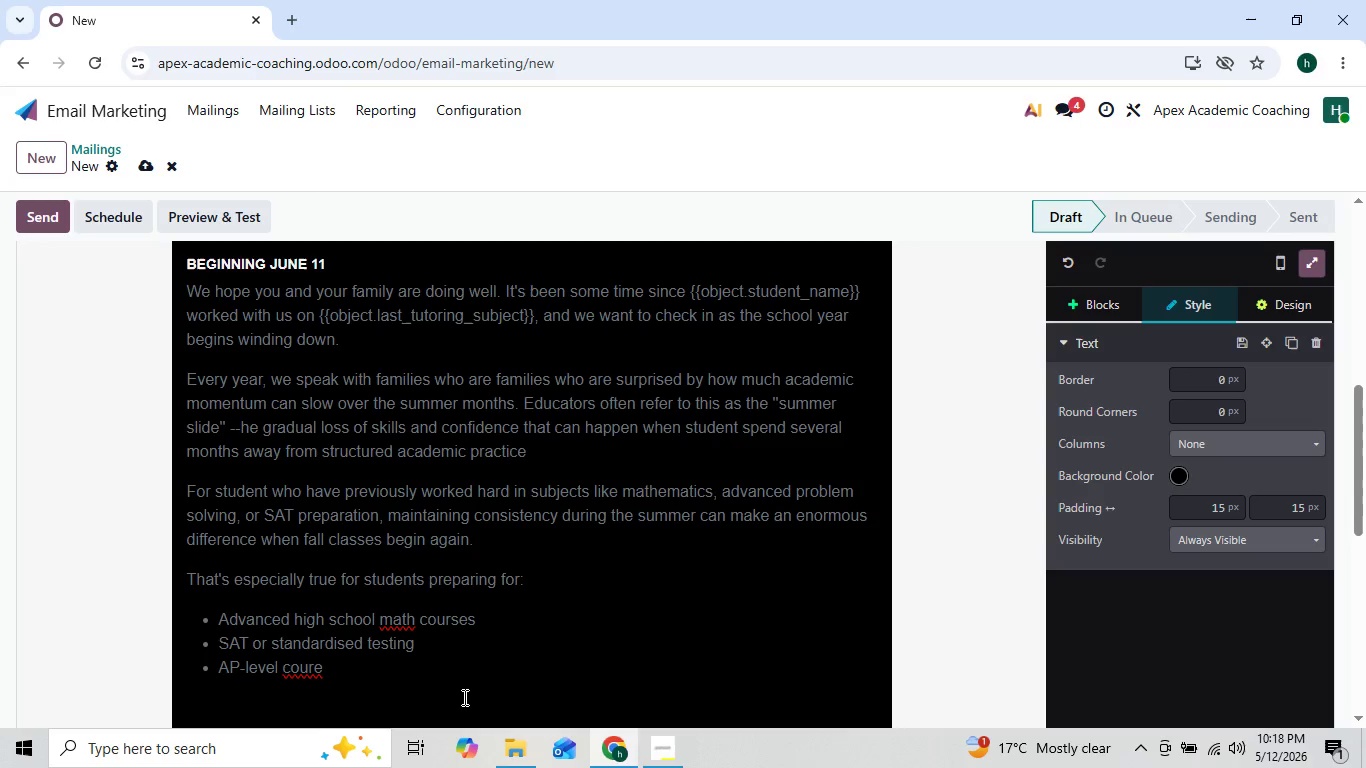 
hold_key(key=ArrowLeft, duration=0.44)
 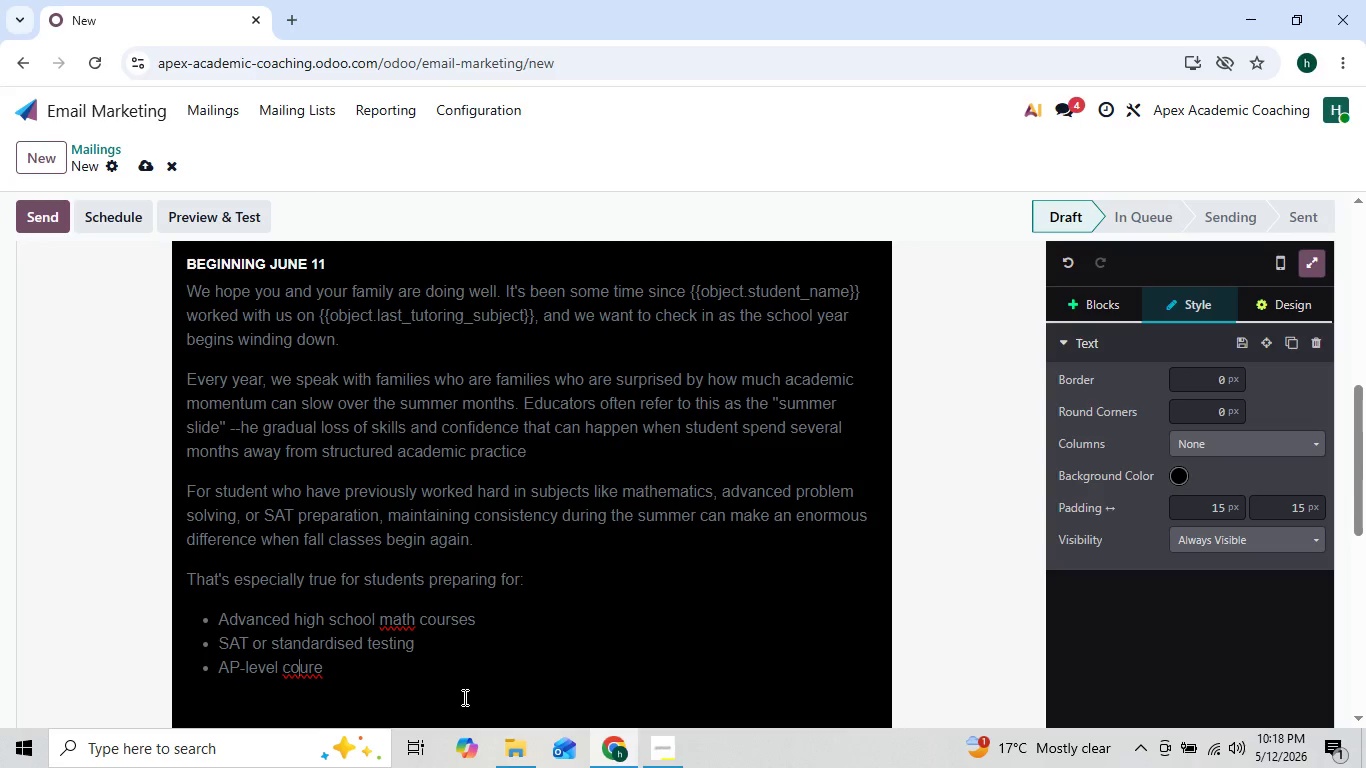 
key(ArrowLeft)
 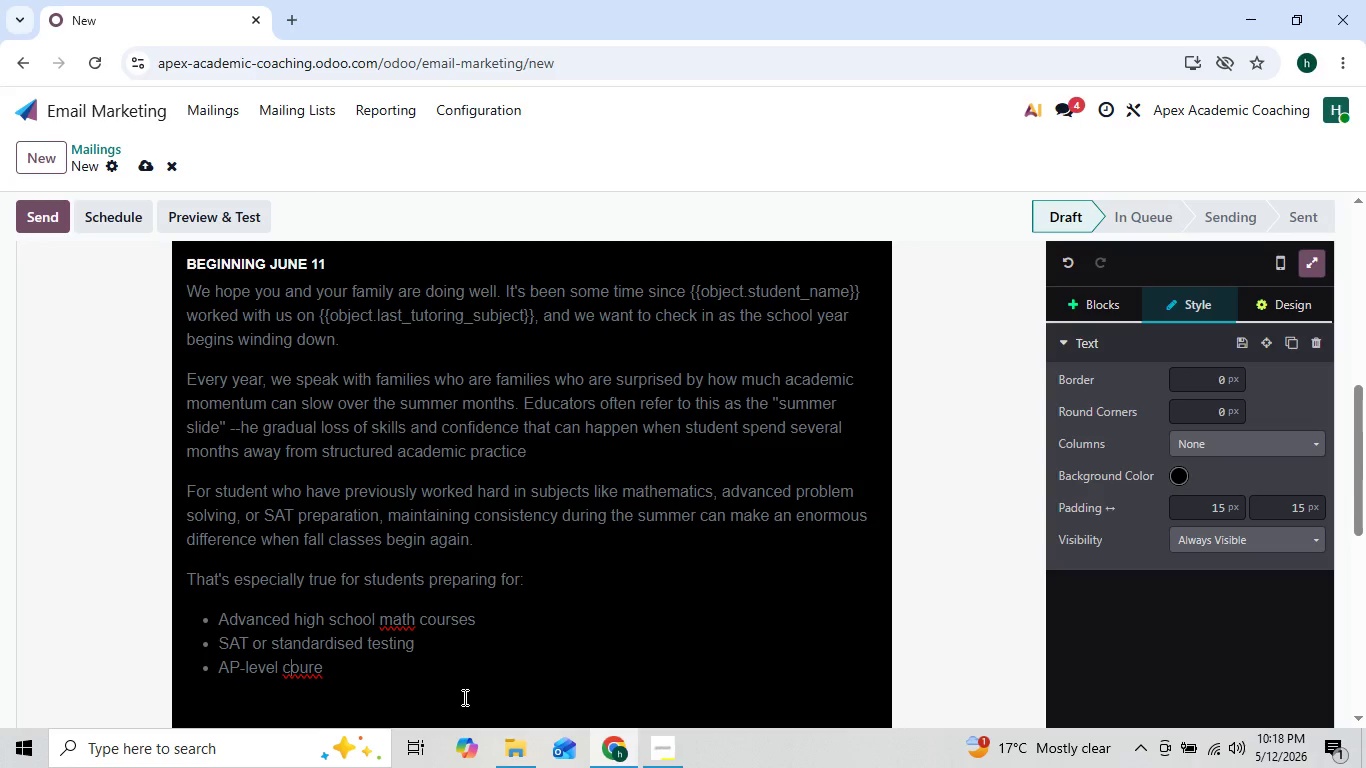 
key(ArrowLeft)
 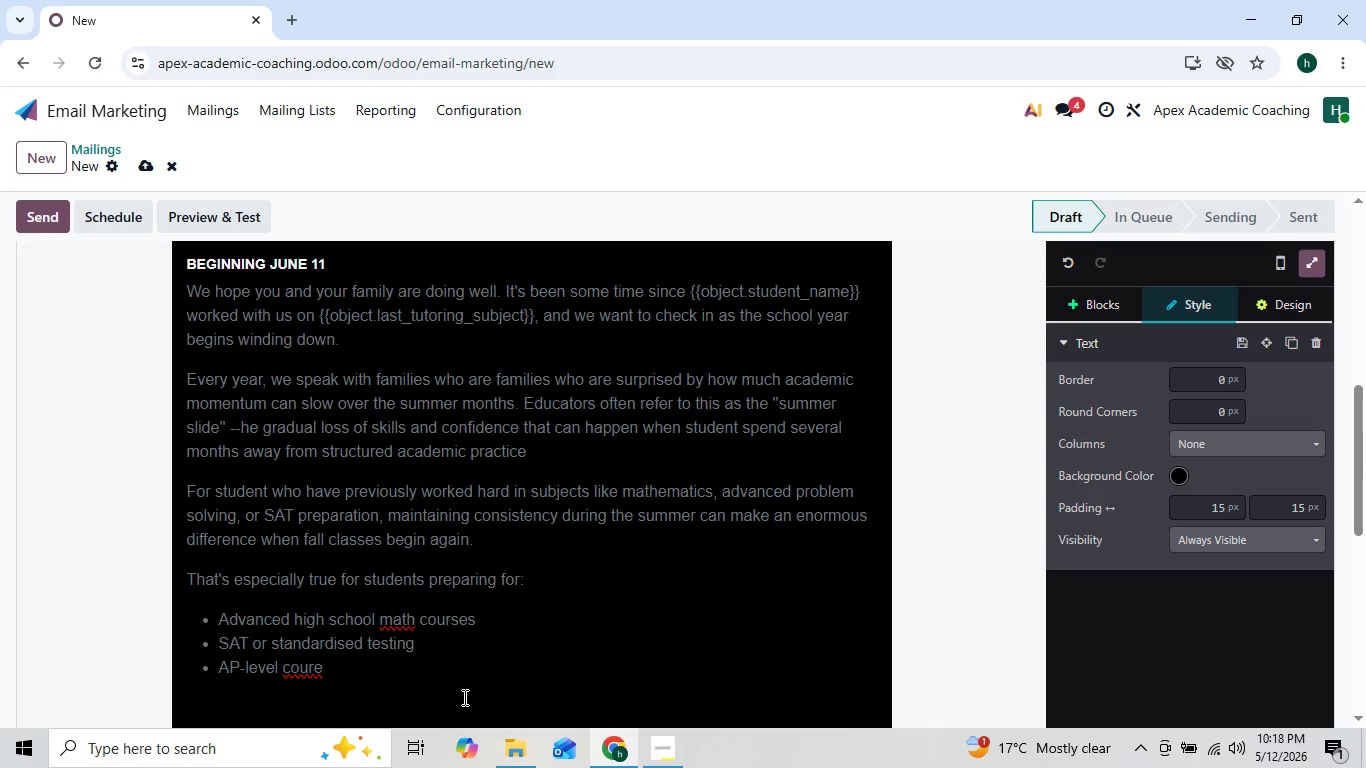 
key(ArrowRight)
 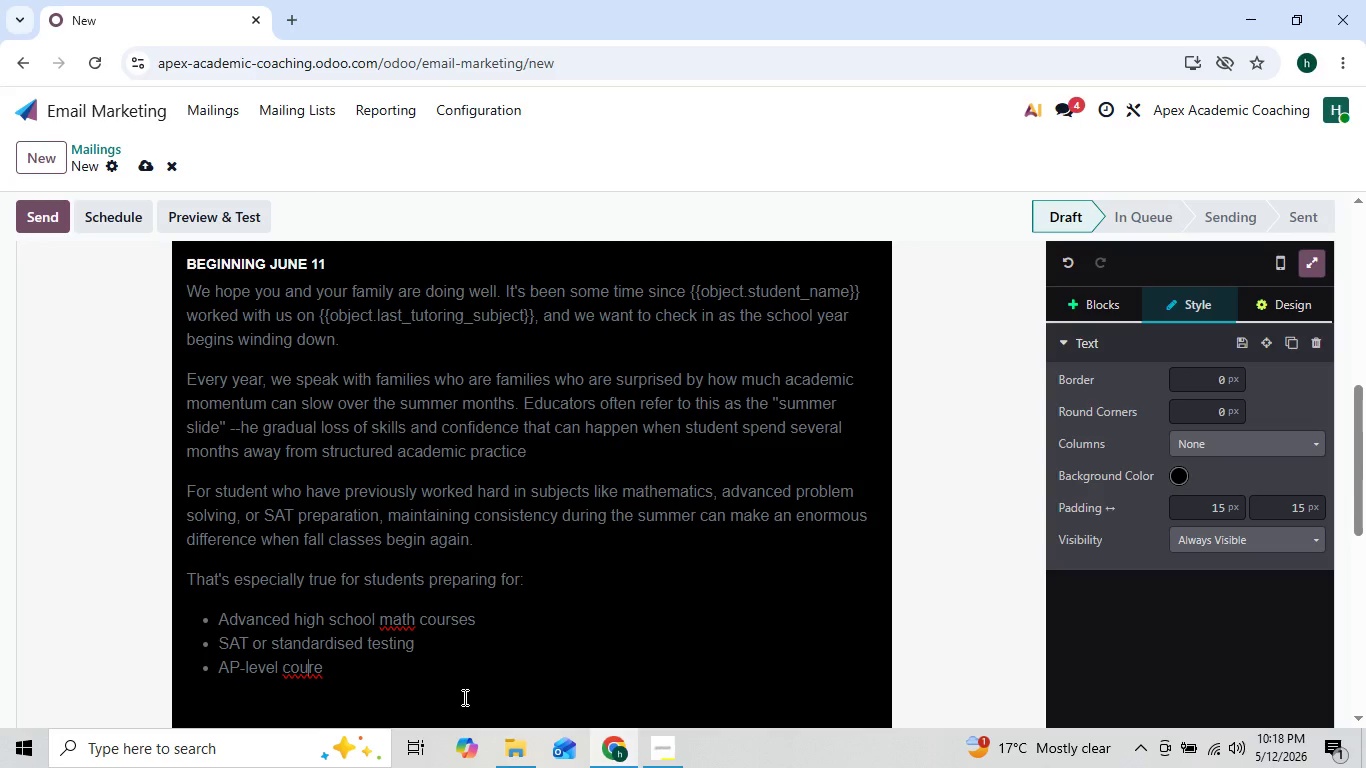 
key(ArrowRight)
 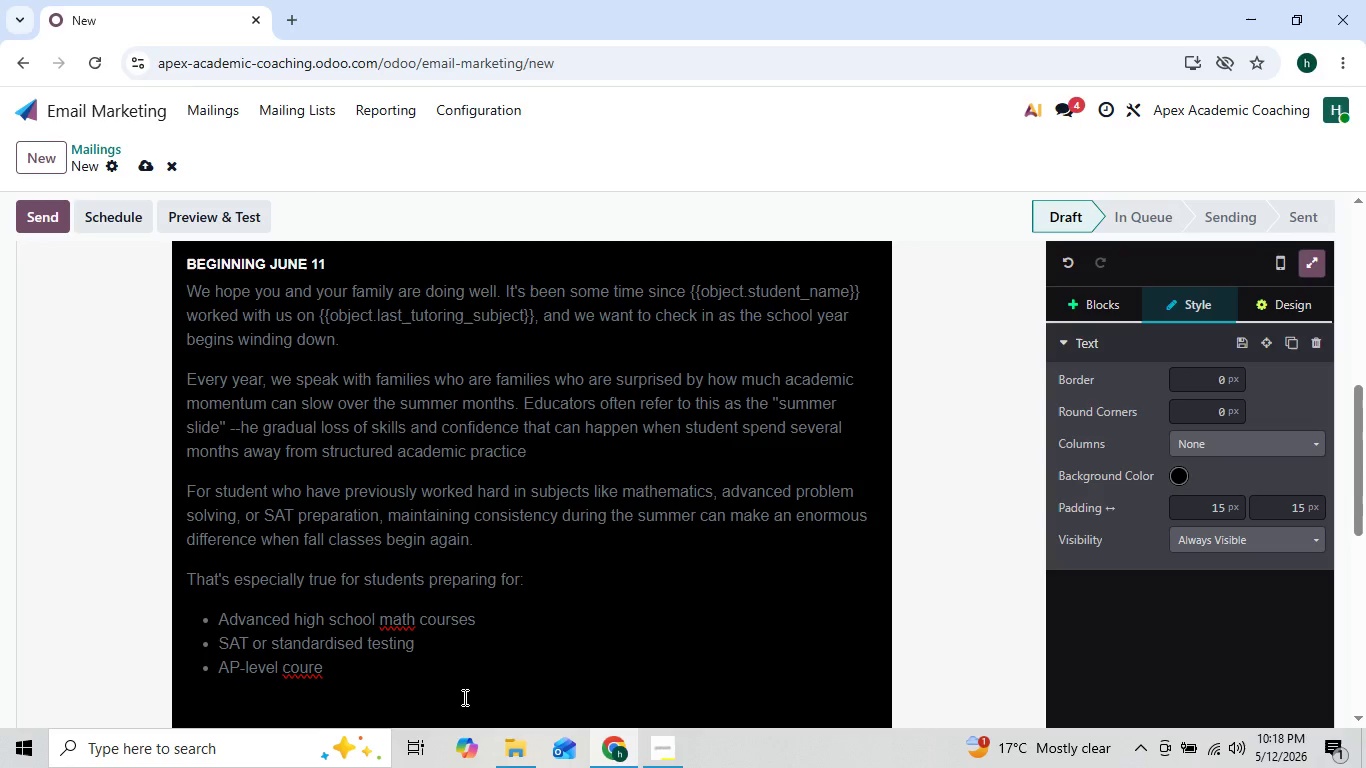 
key(ArrowRight)
 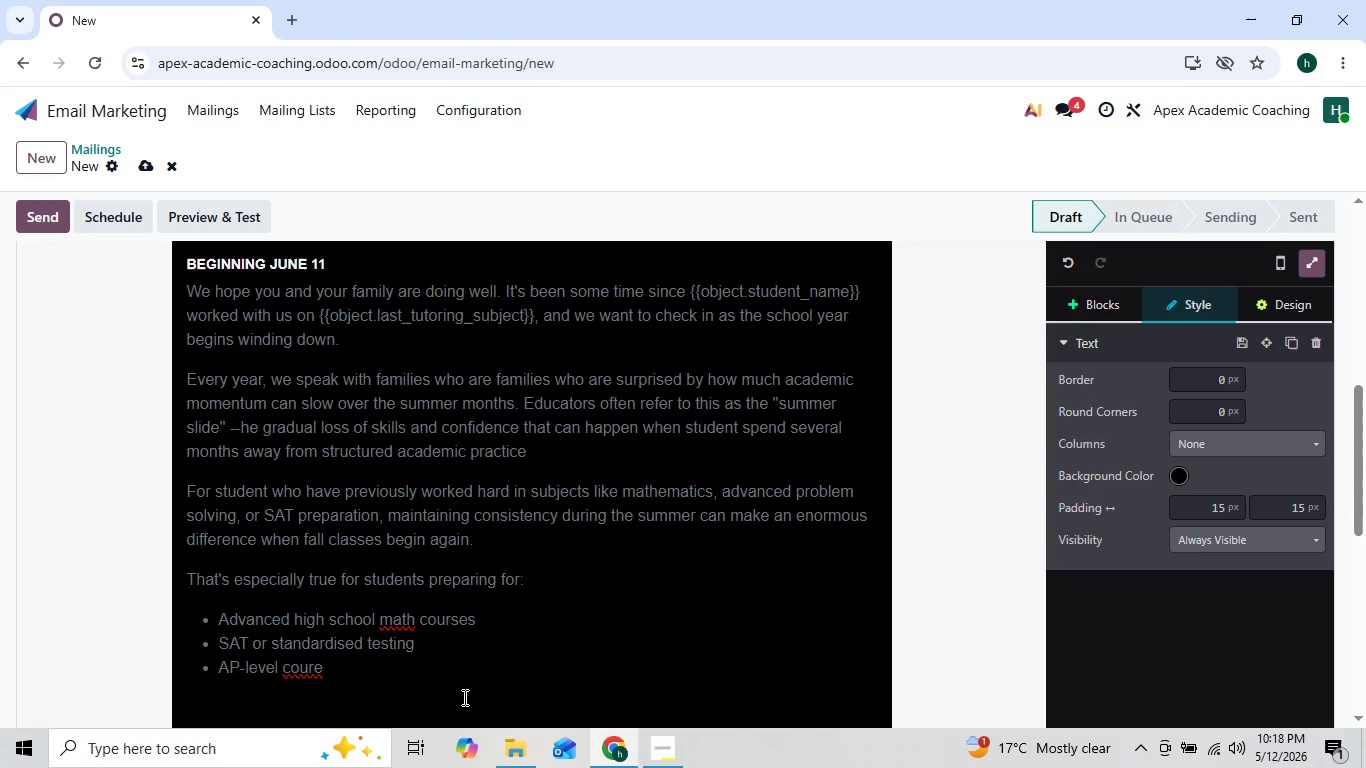 
key(ArrowLeft)
 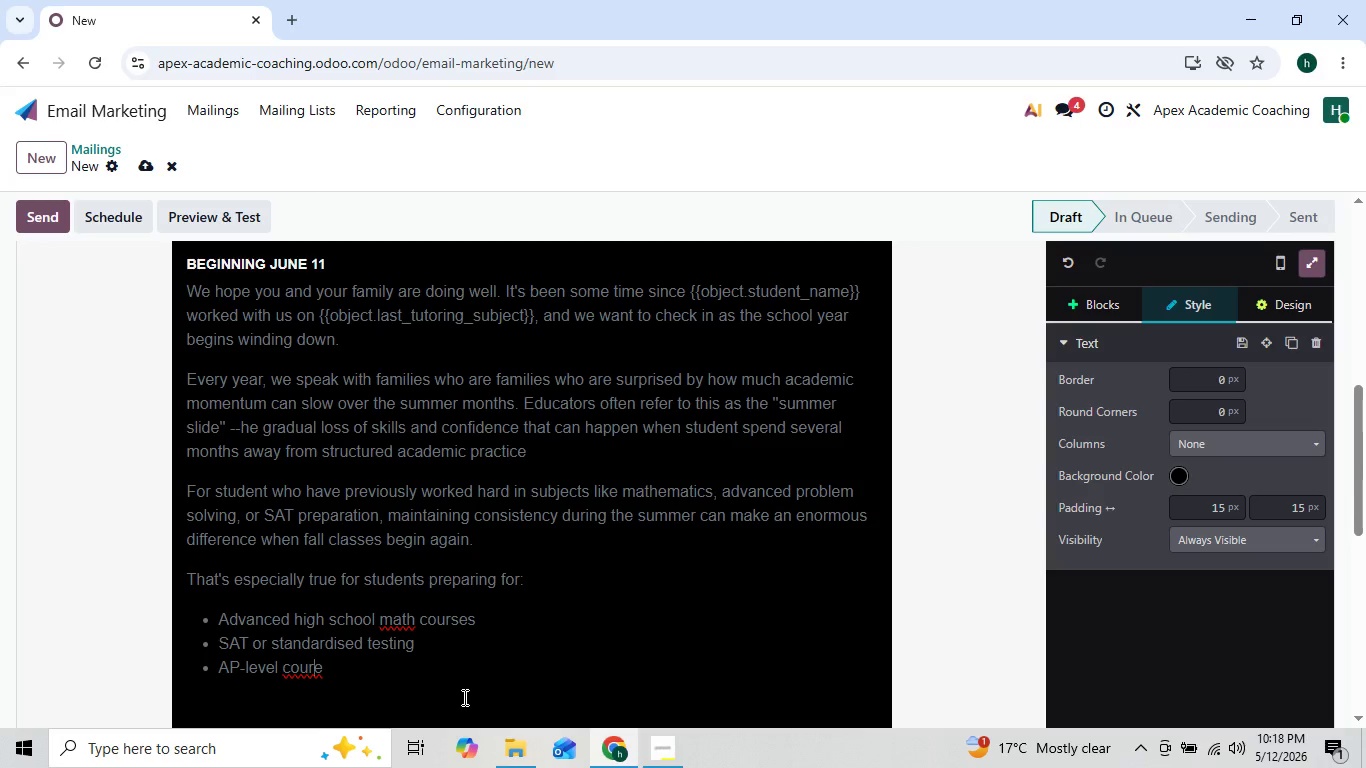 
key(ArrowRight)
 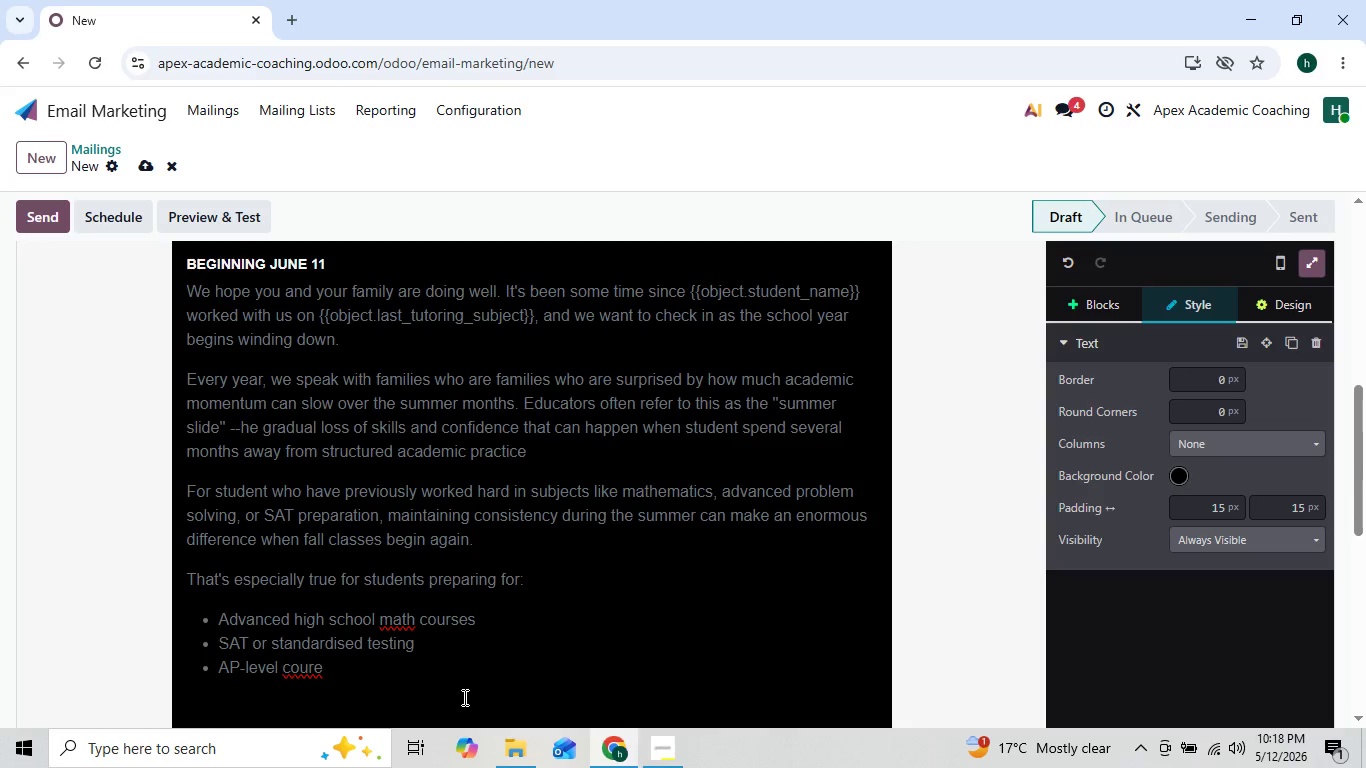 
key(ArrowRight)
 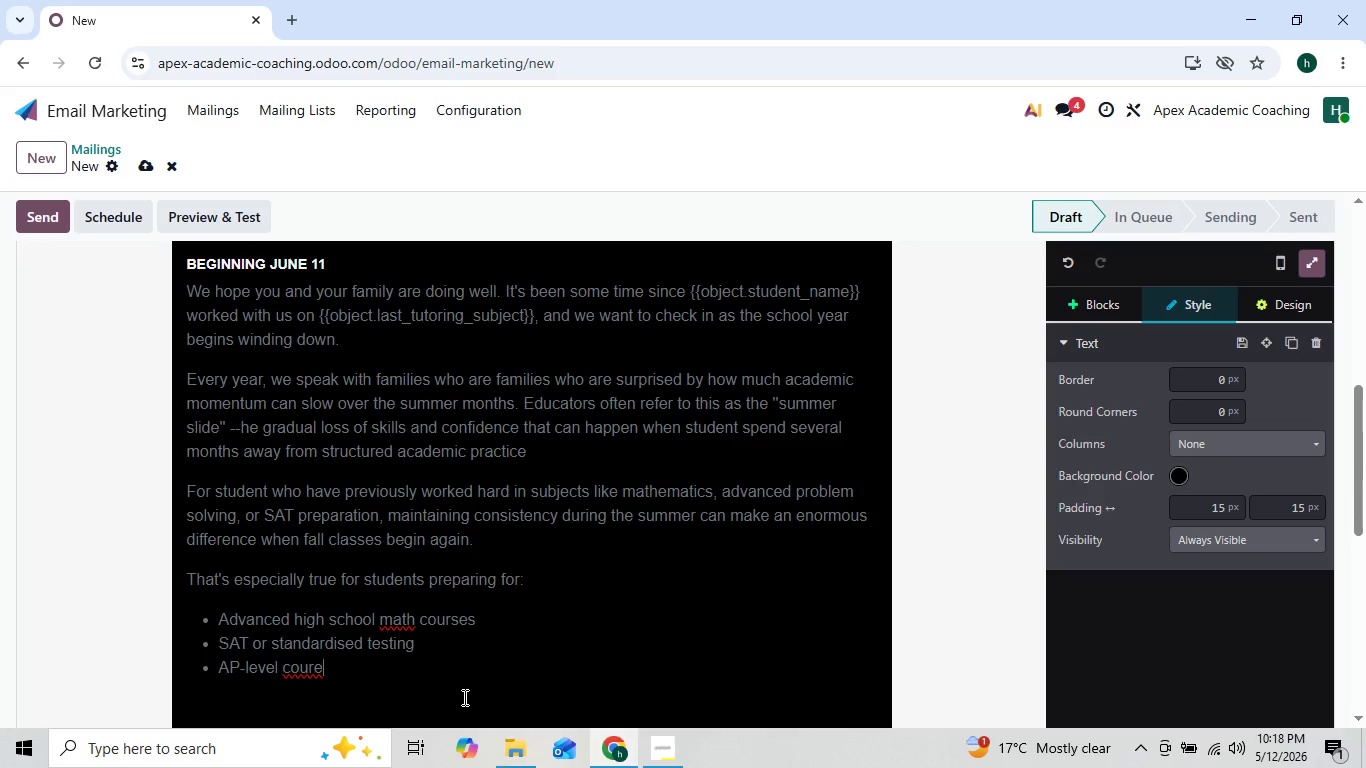 
key(Backspace)
 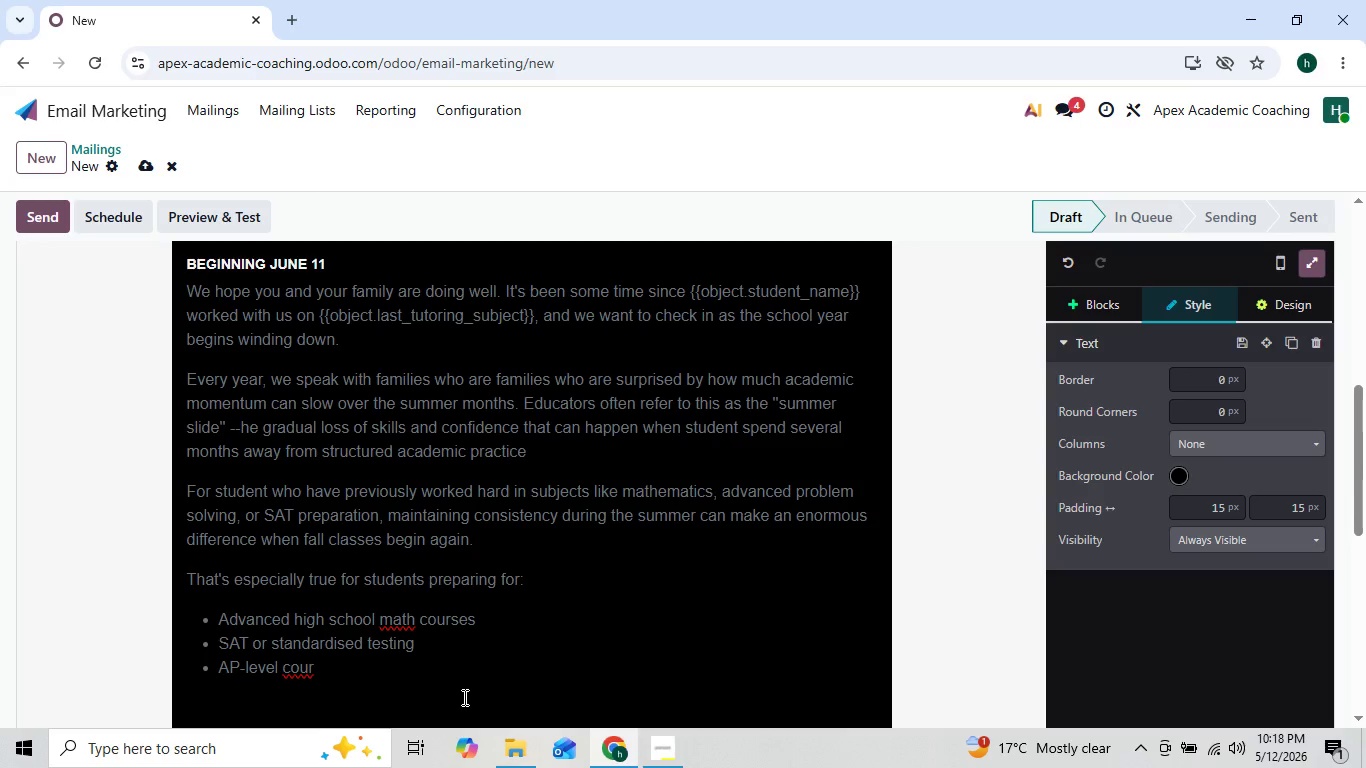 
type(sework)
 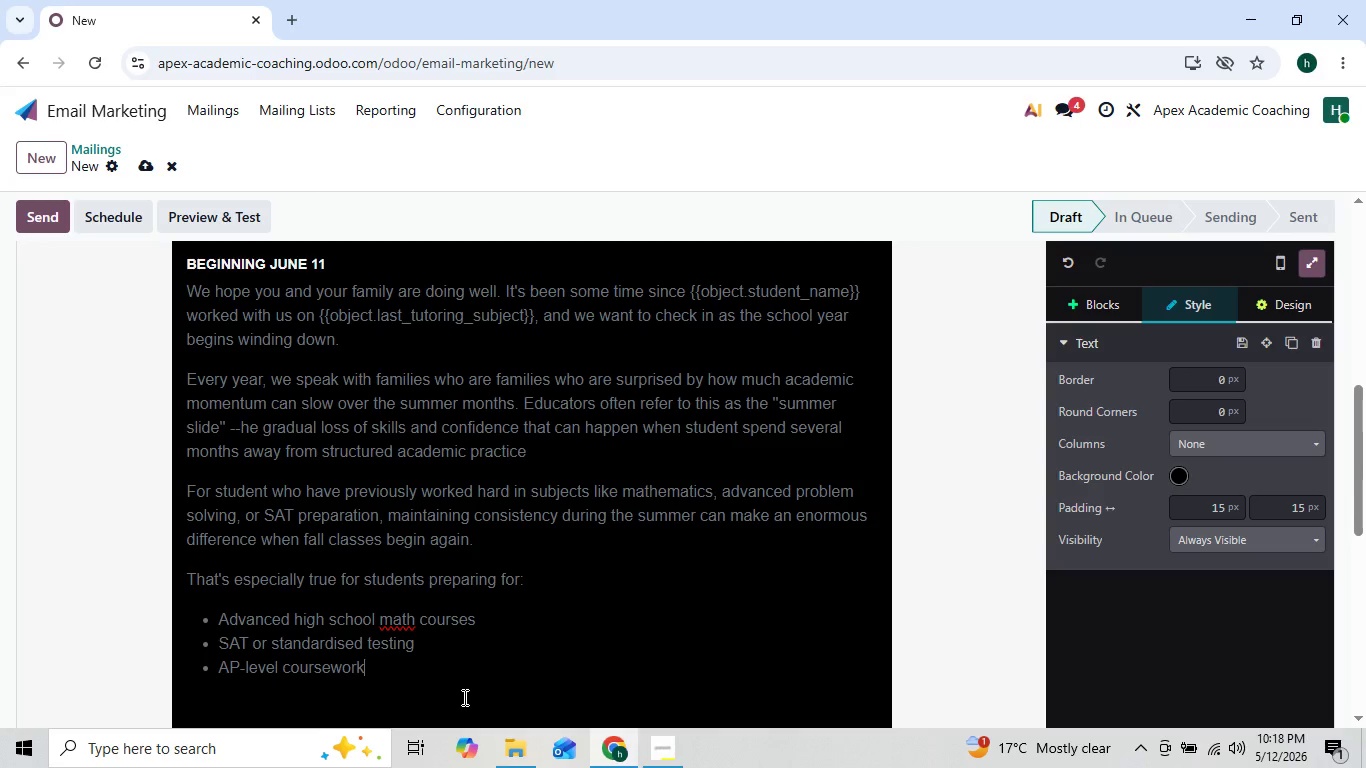 
key(Enter)
 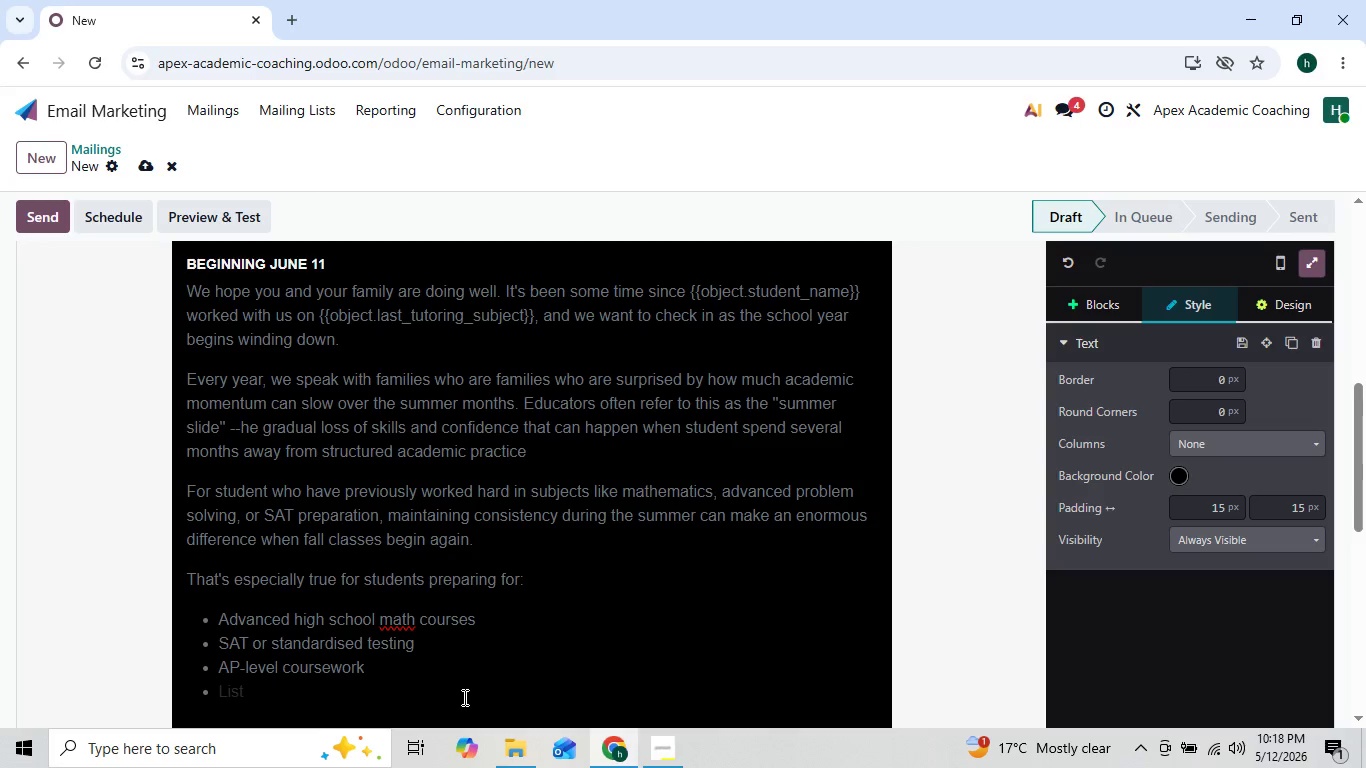 
type(Competitve college adnission)
 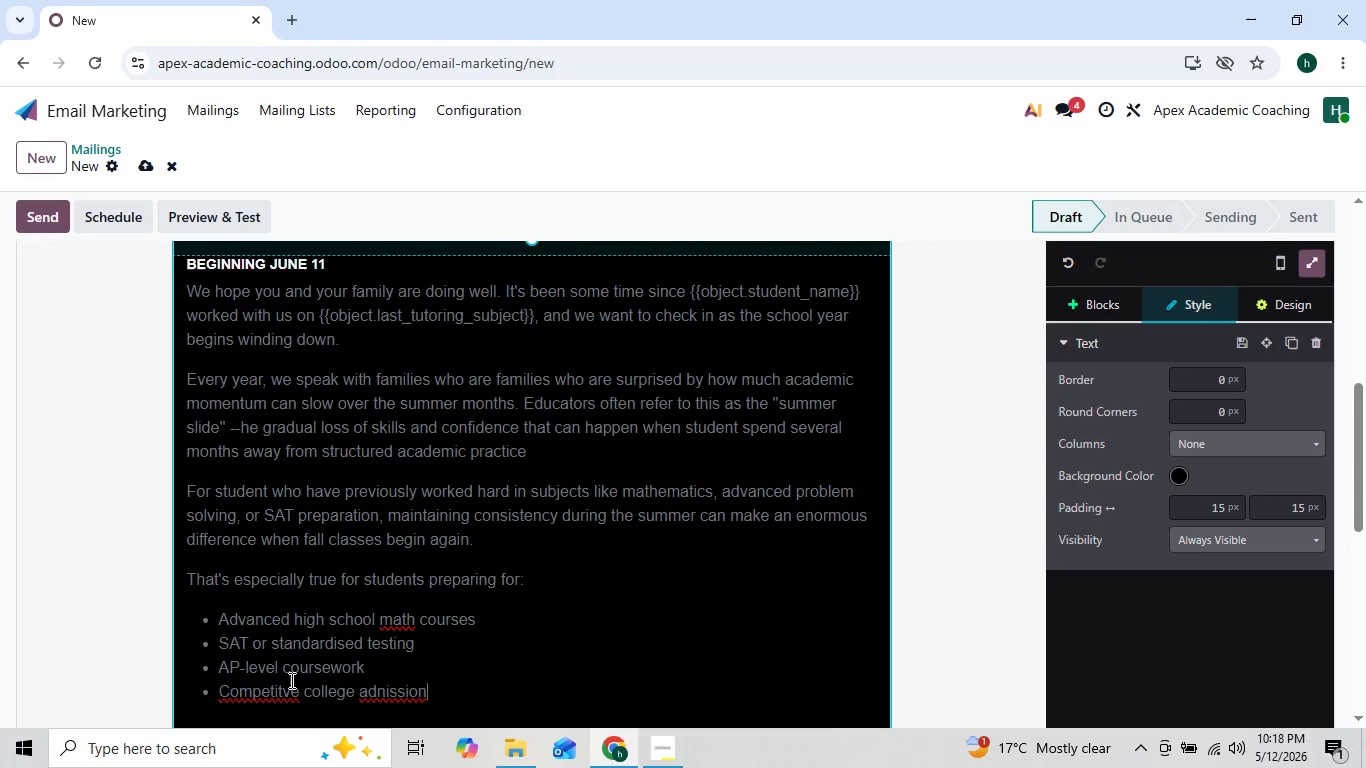 
right_click([285, 683])
 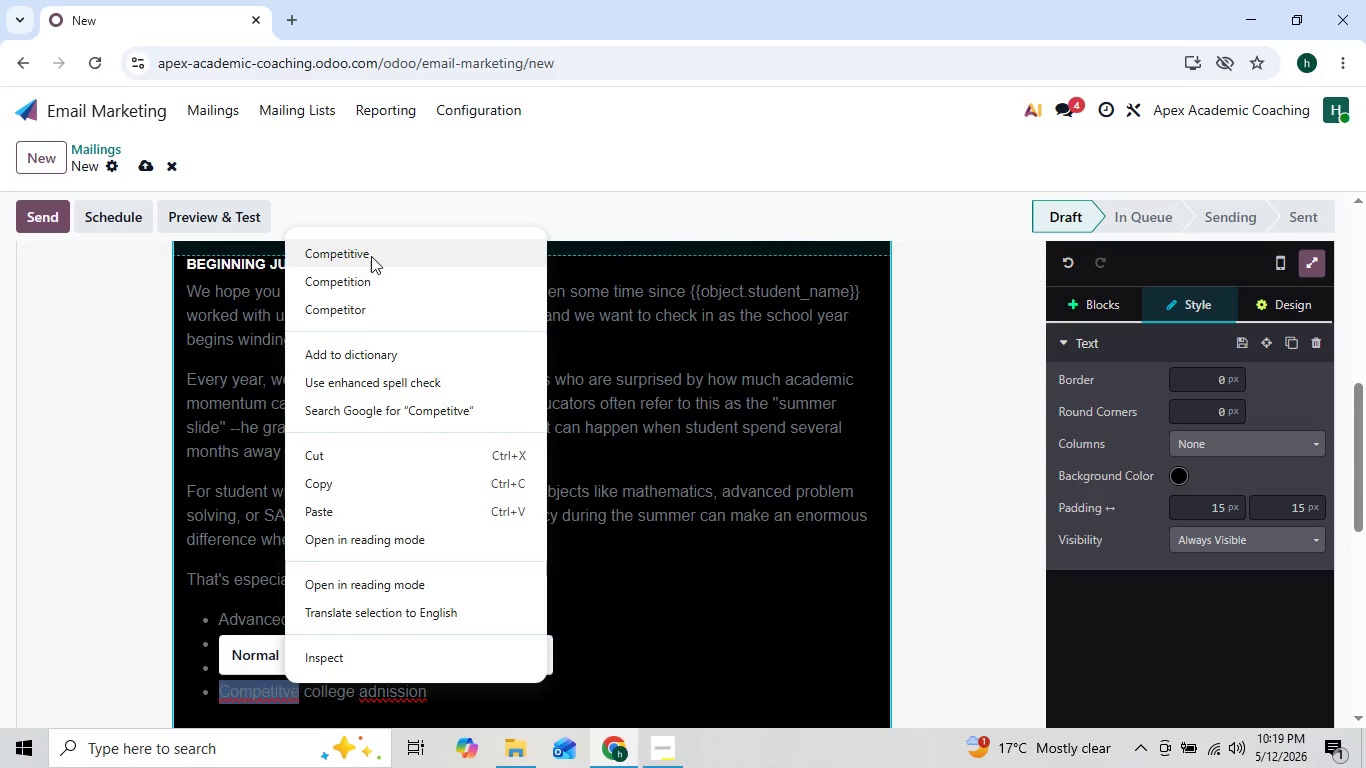 
left_click([375, 253])
 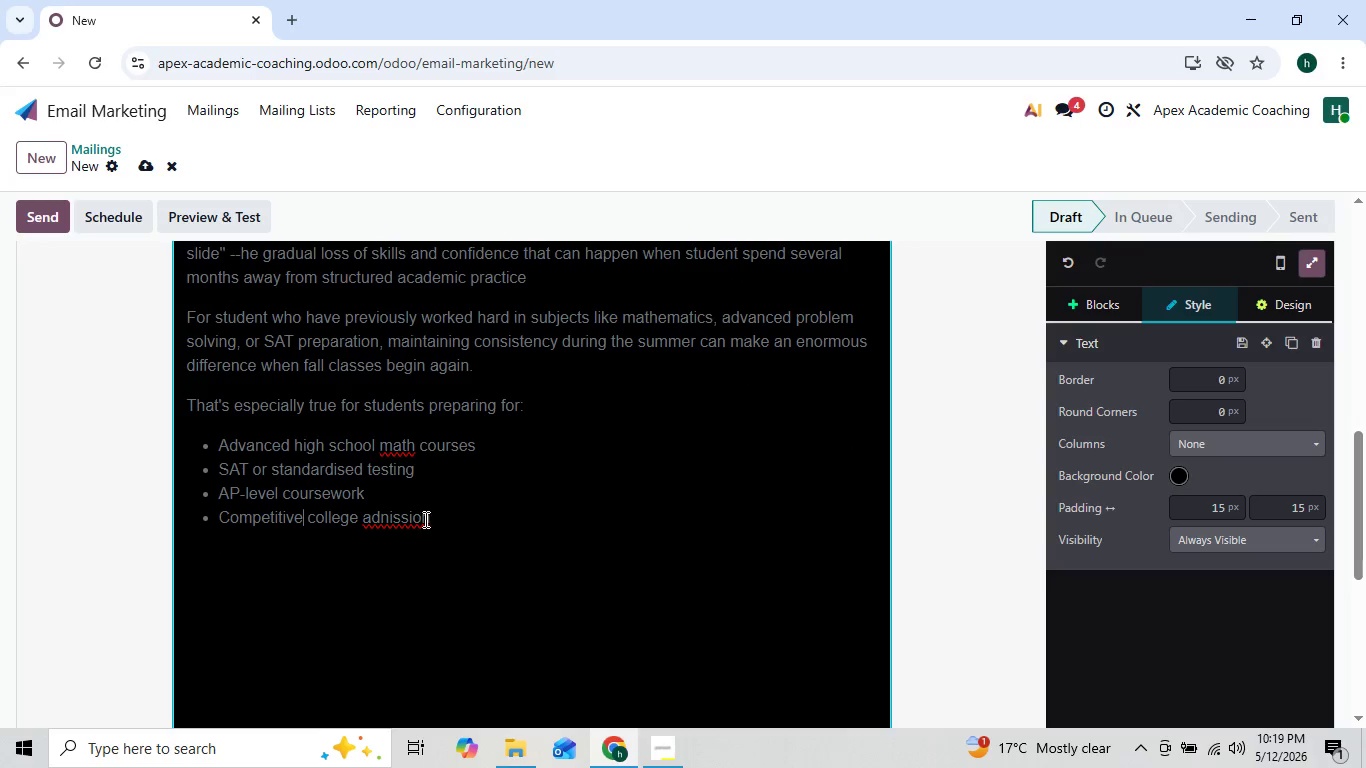 
wait(7.66)
 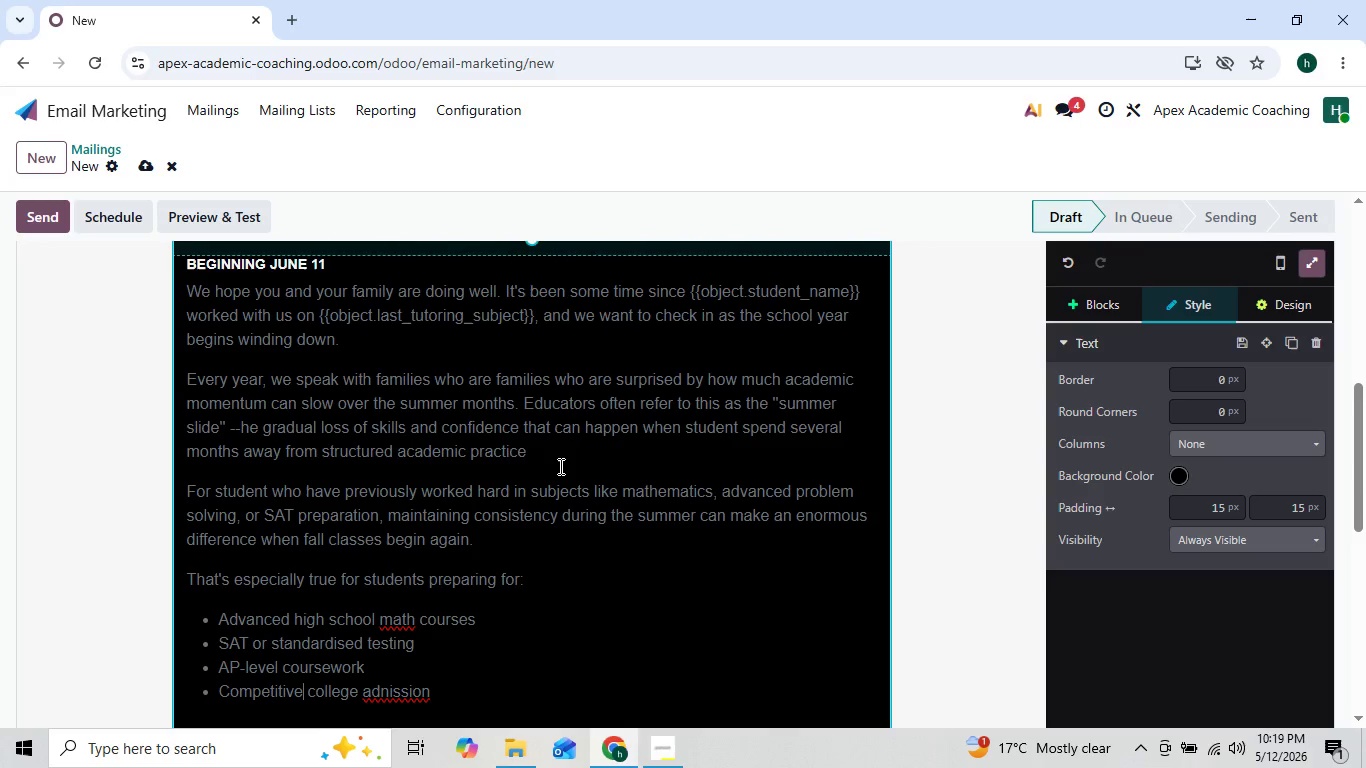 
left_click([414, 516])
 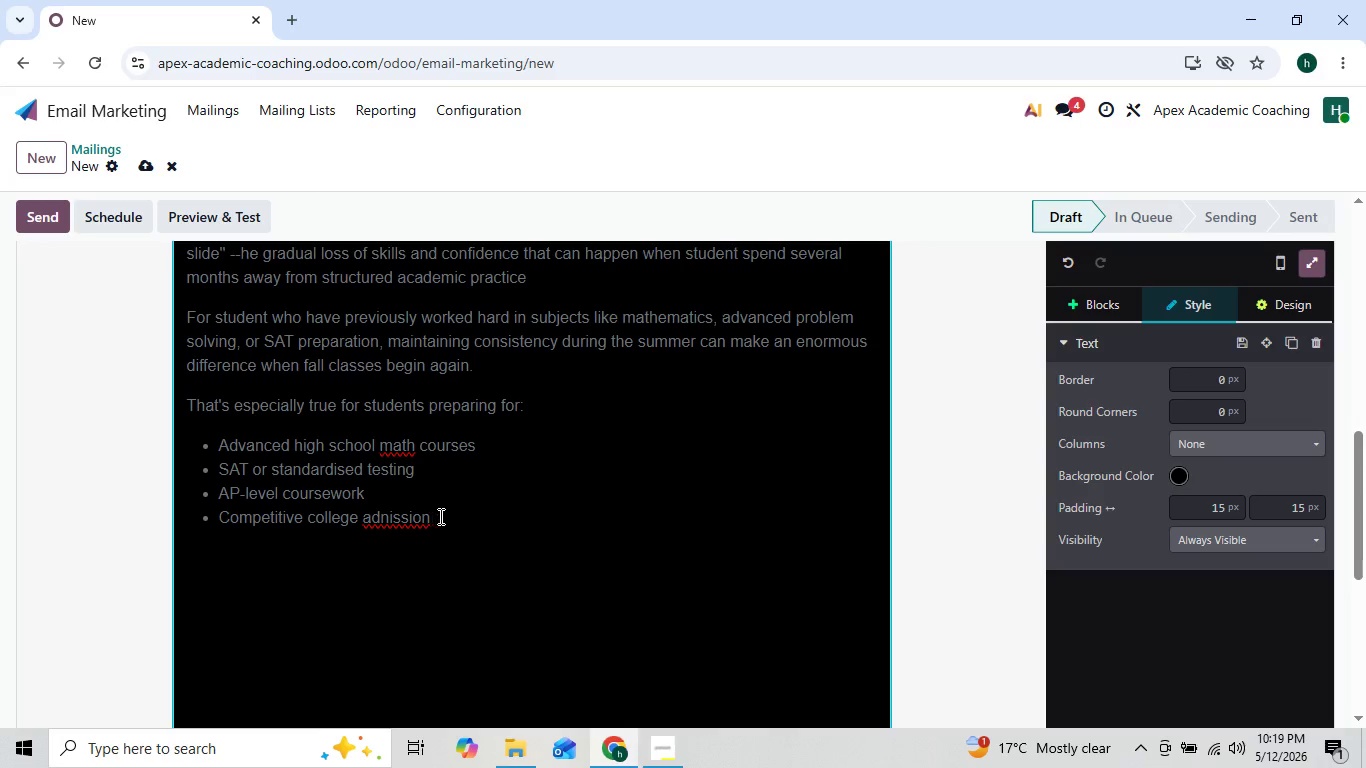 
left_click_drag(start_coordinate=[440, 516], to_coordinate=[427, 487])
 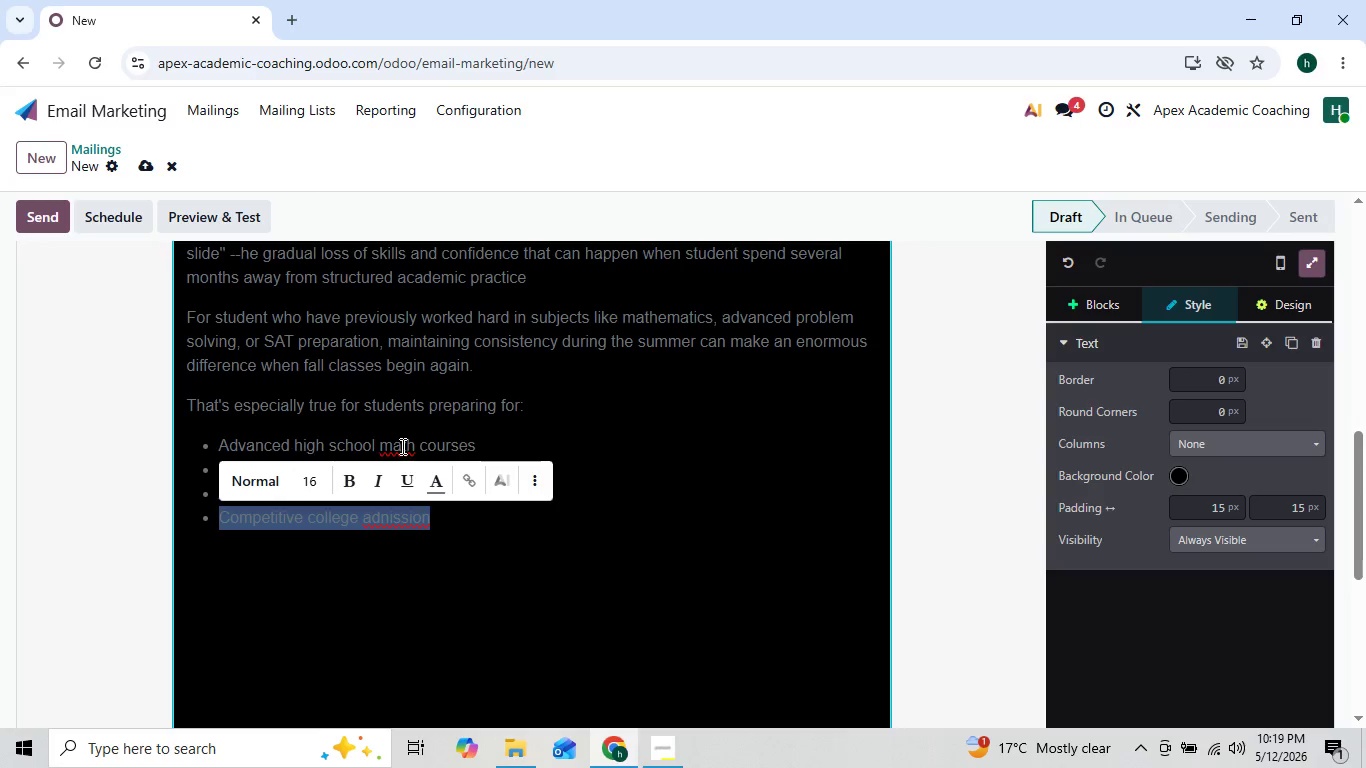 
left_click([401, 447])
 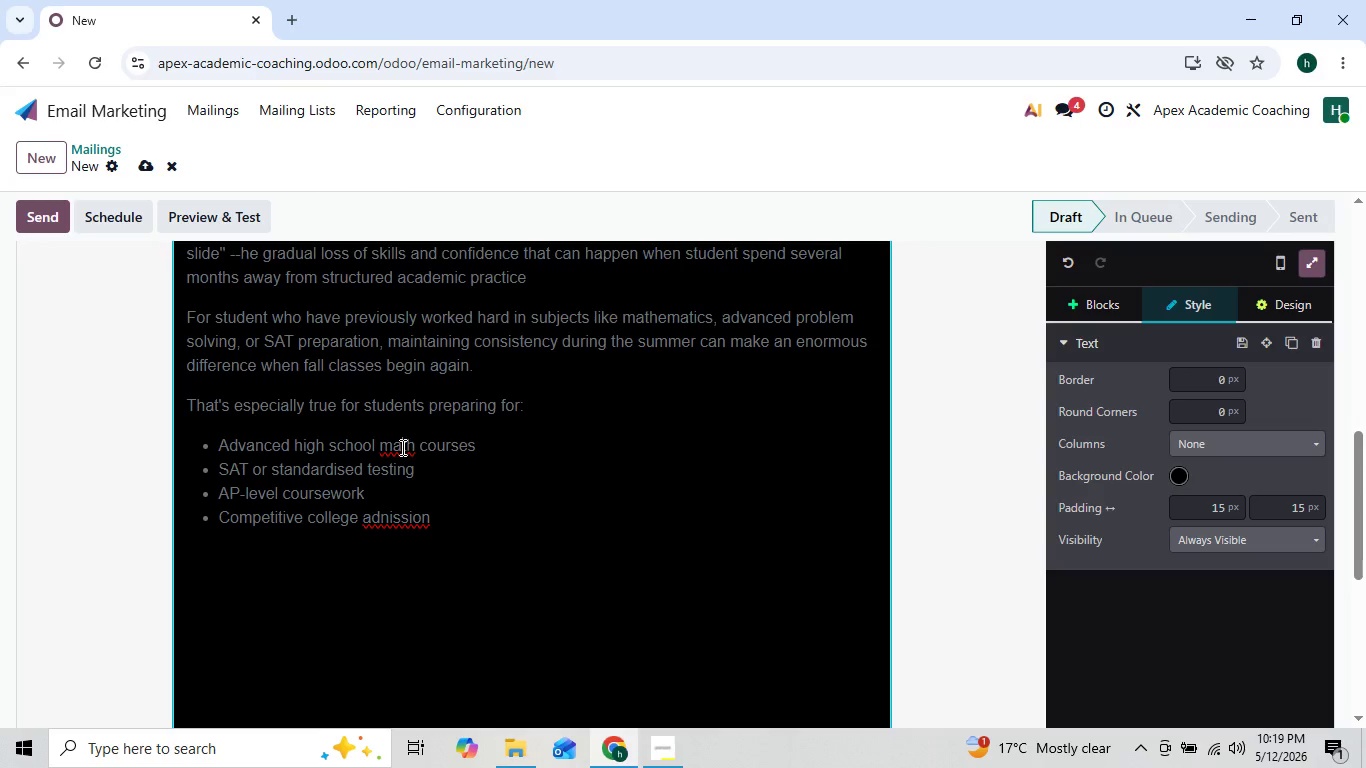 
right_click([401, 447])
 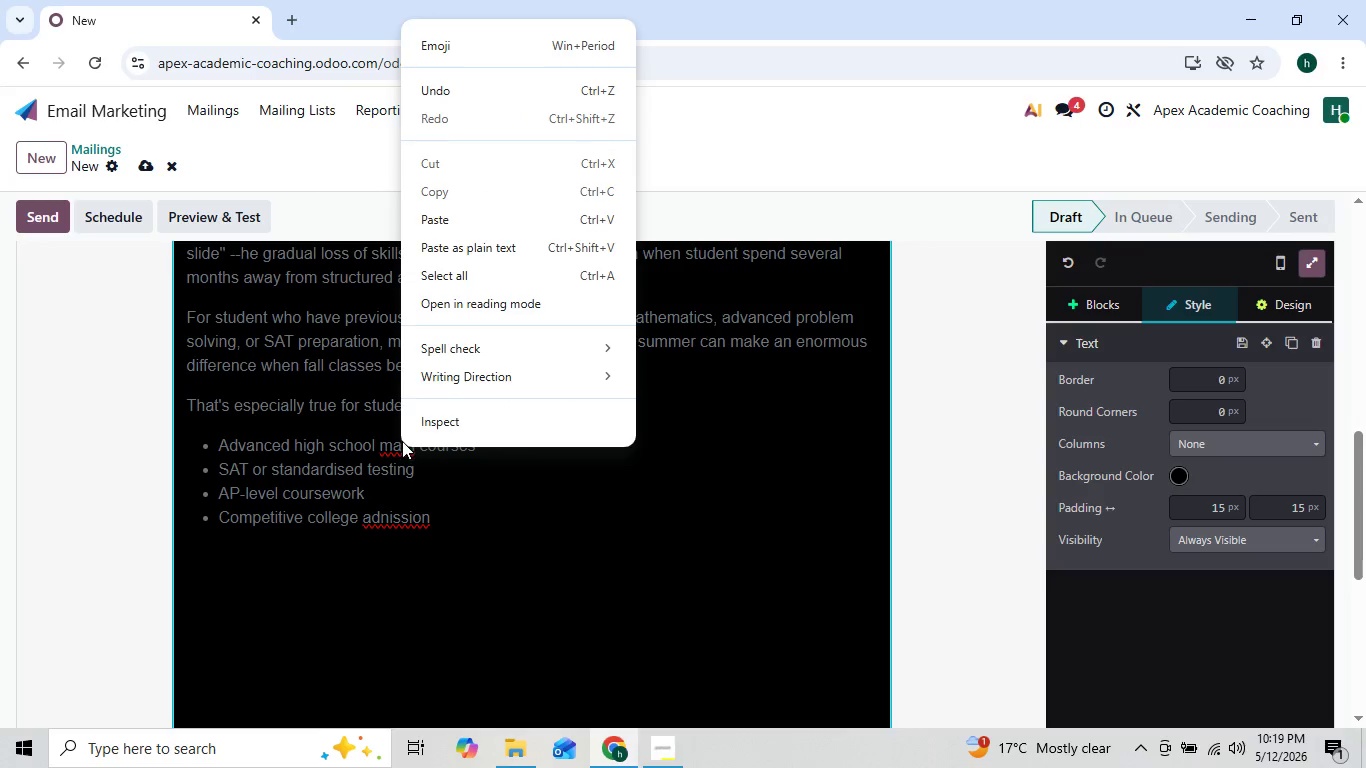 
left_click([402, 441])
 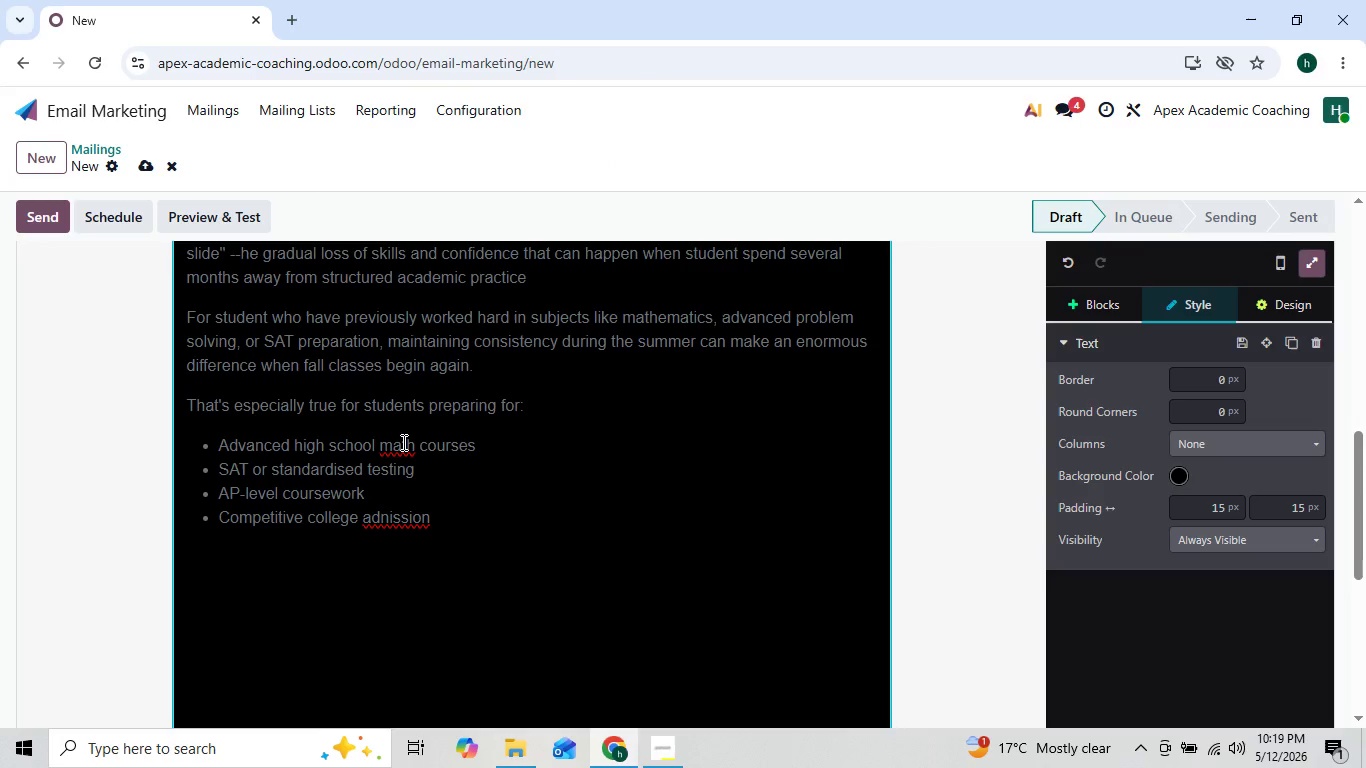 
right_click([402, 442])
 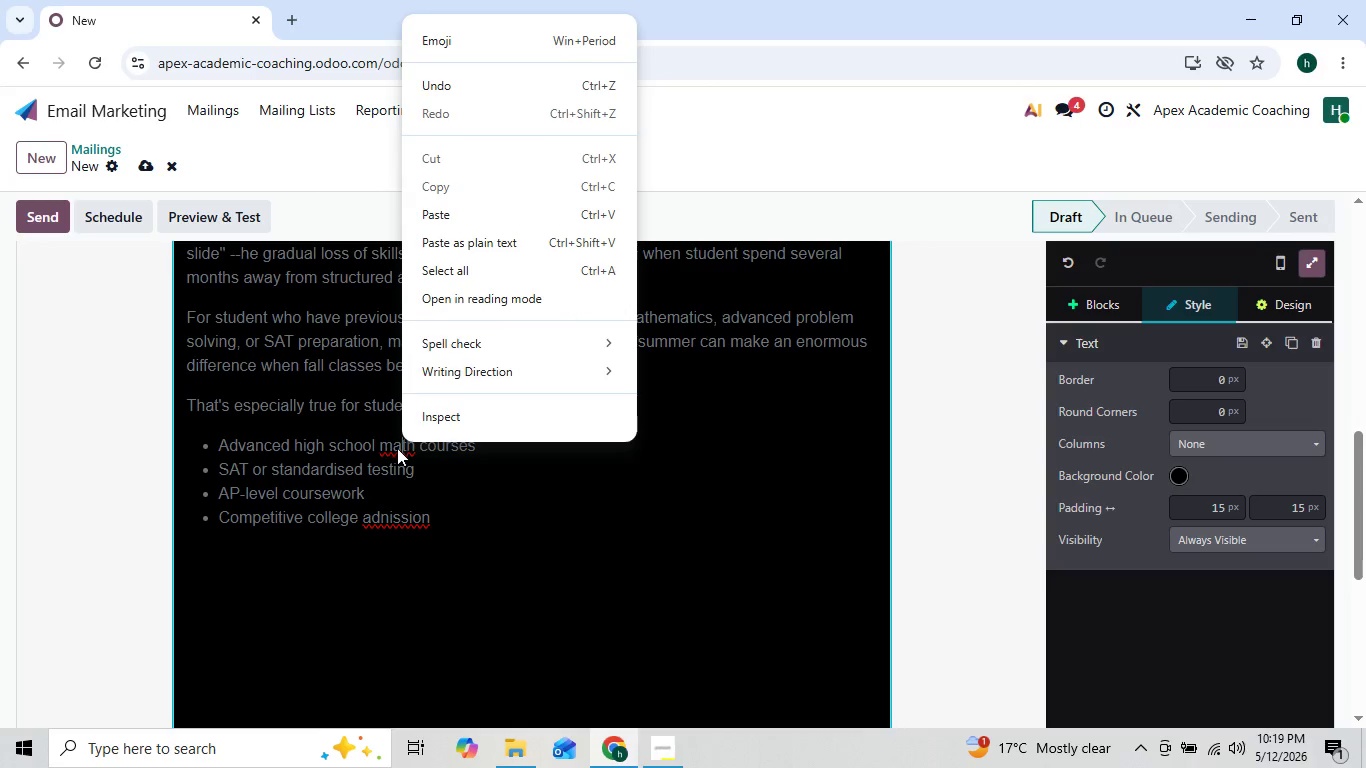 
left_click([397, 451])
 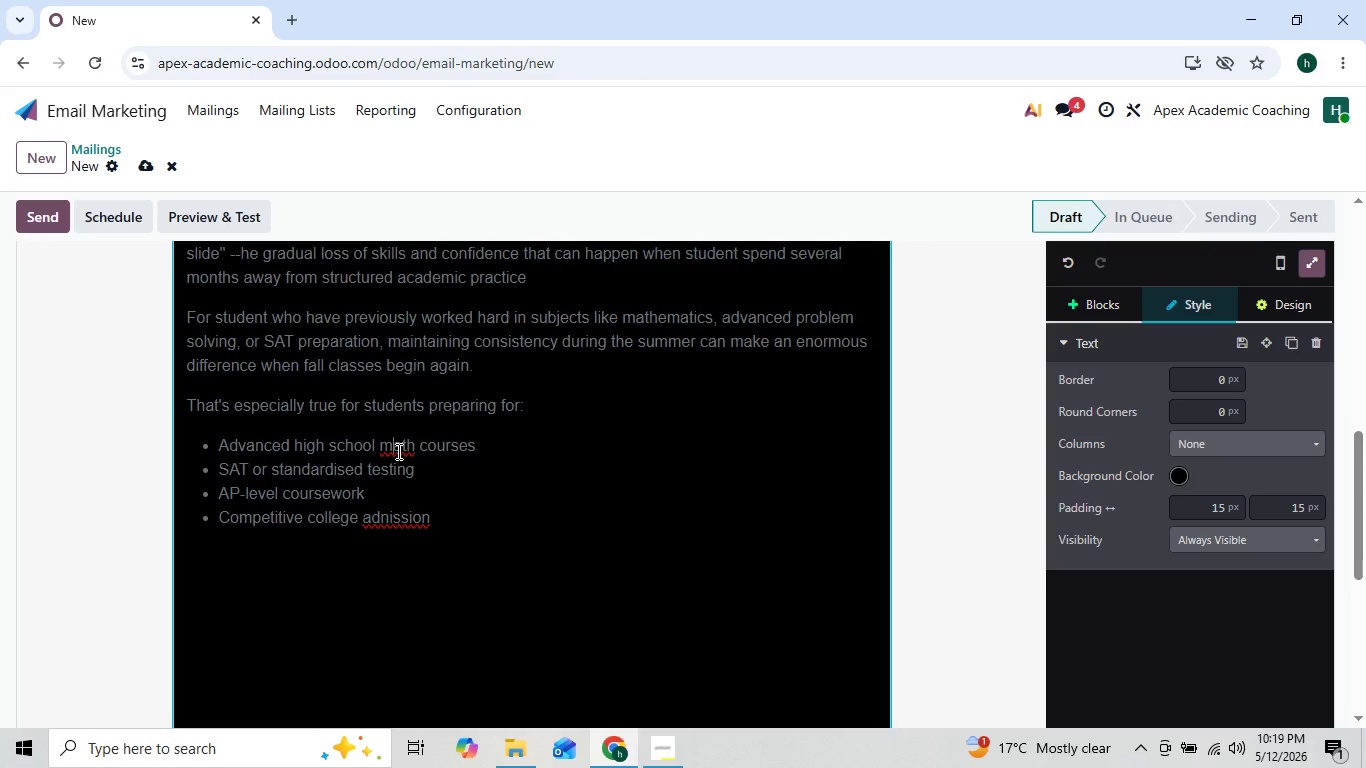 
right_click([397, 451])
 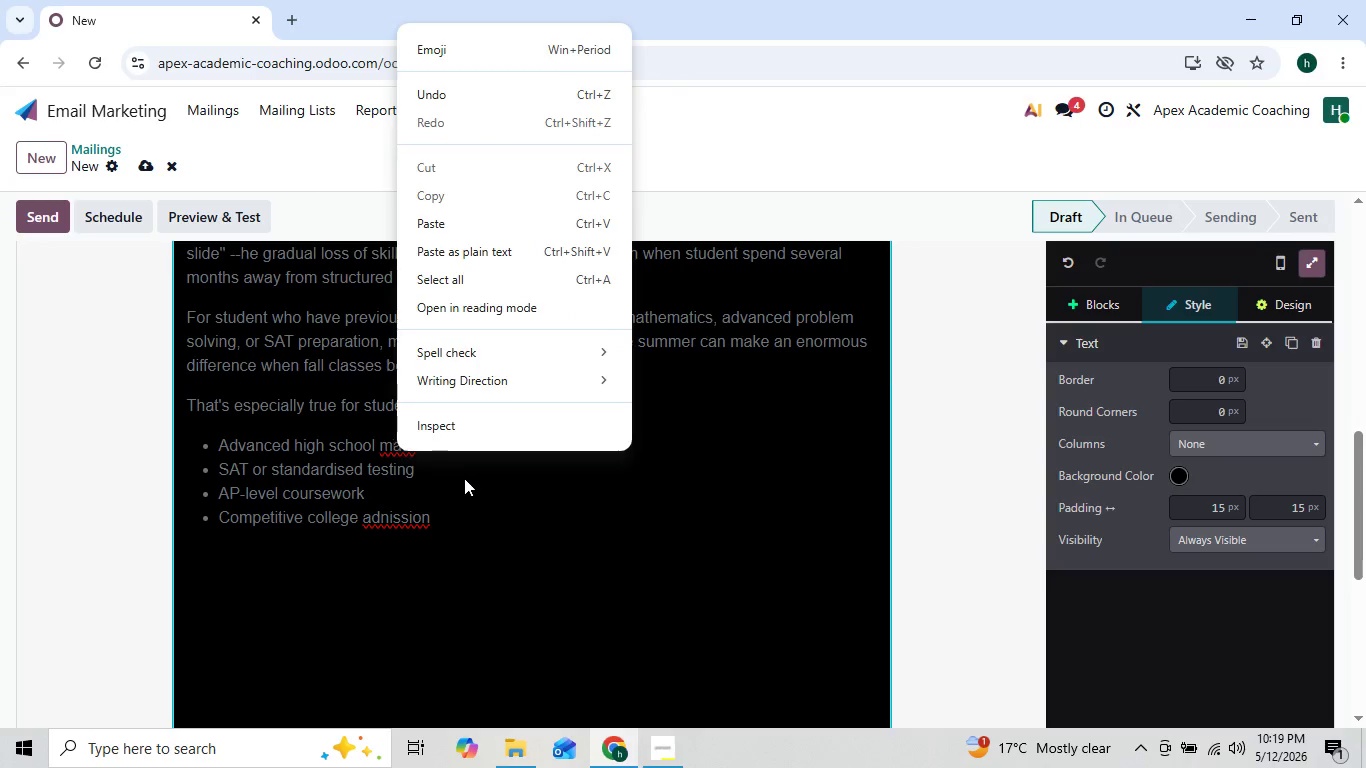 
left_click([456, 509])
 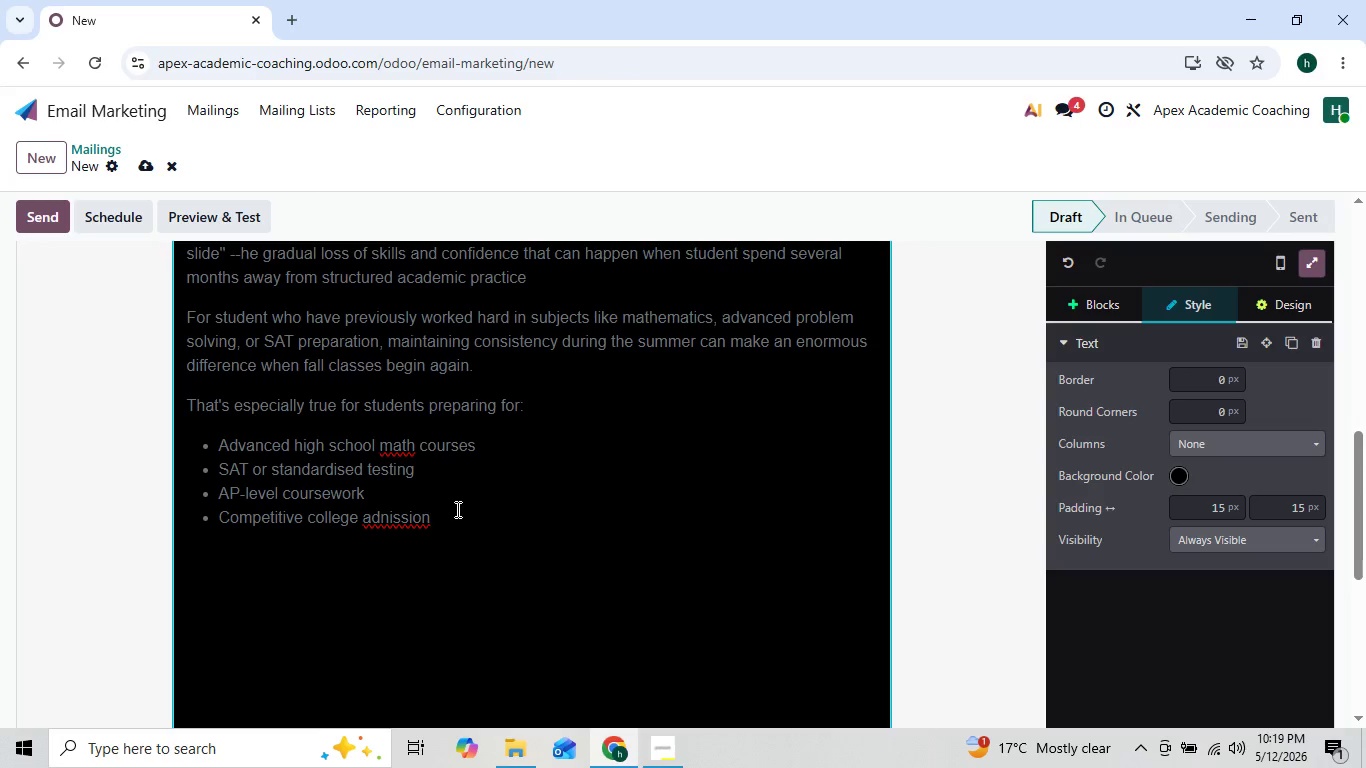 
key(ArrowLeft)
 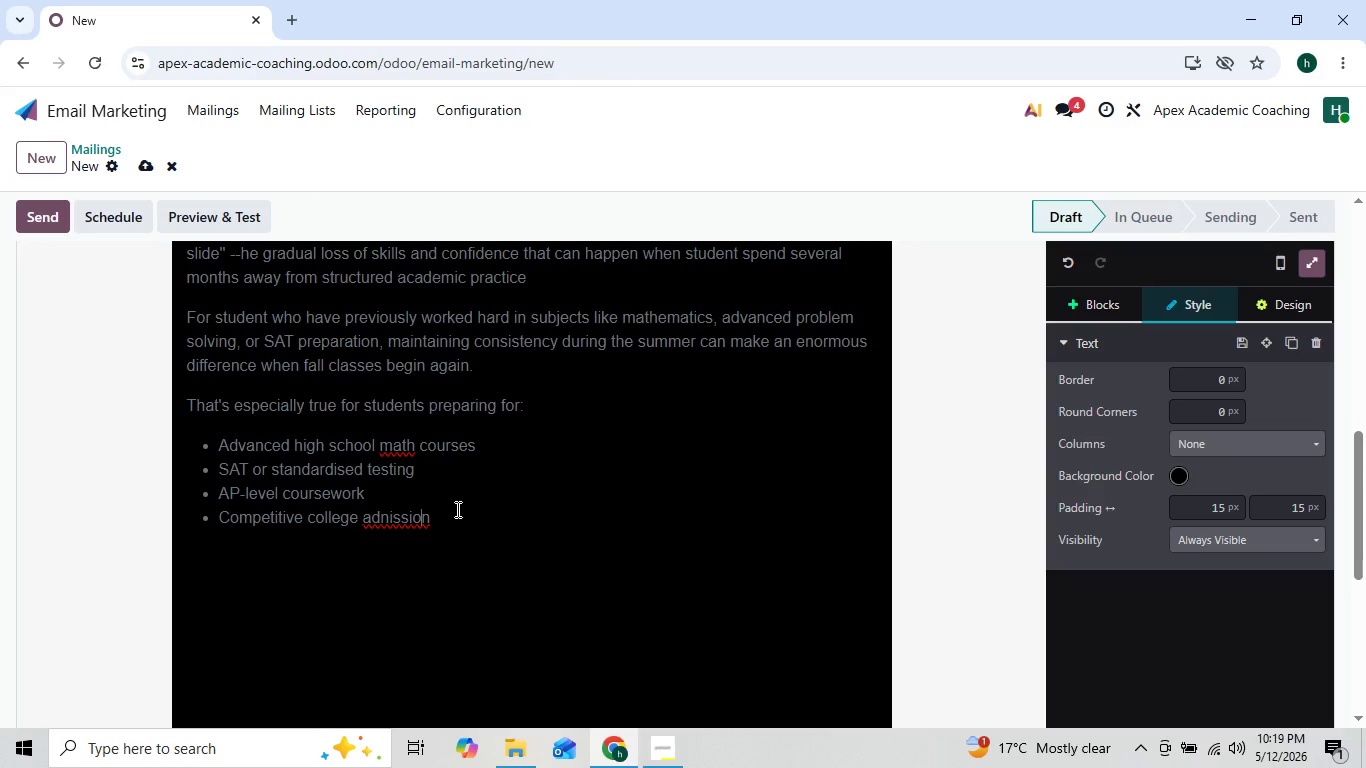 
key(ArrowLeft)
 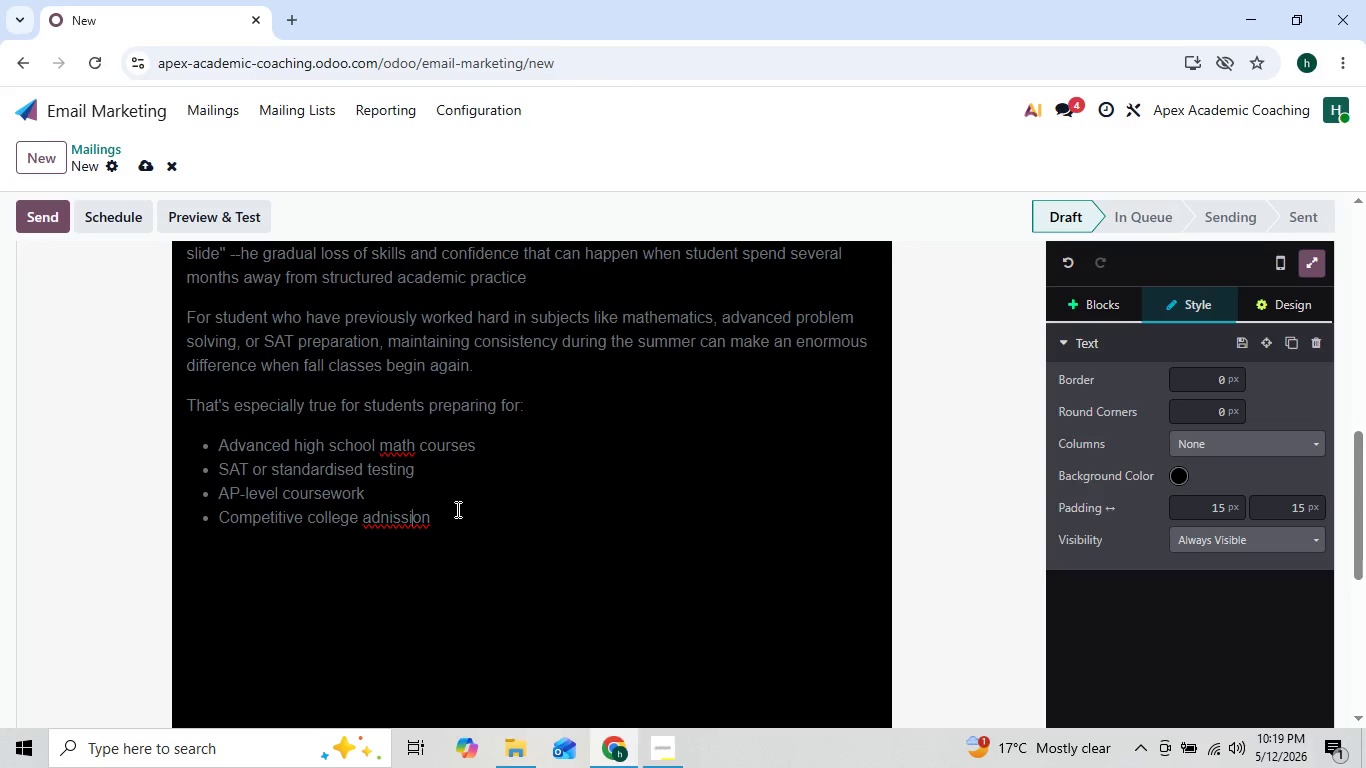 
key(ArrowLeft)
 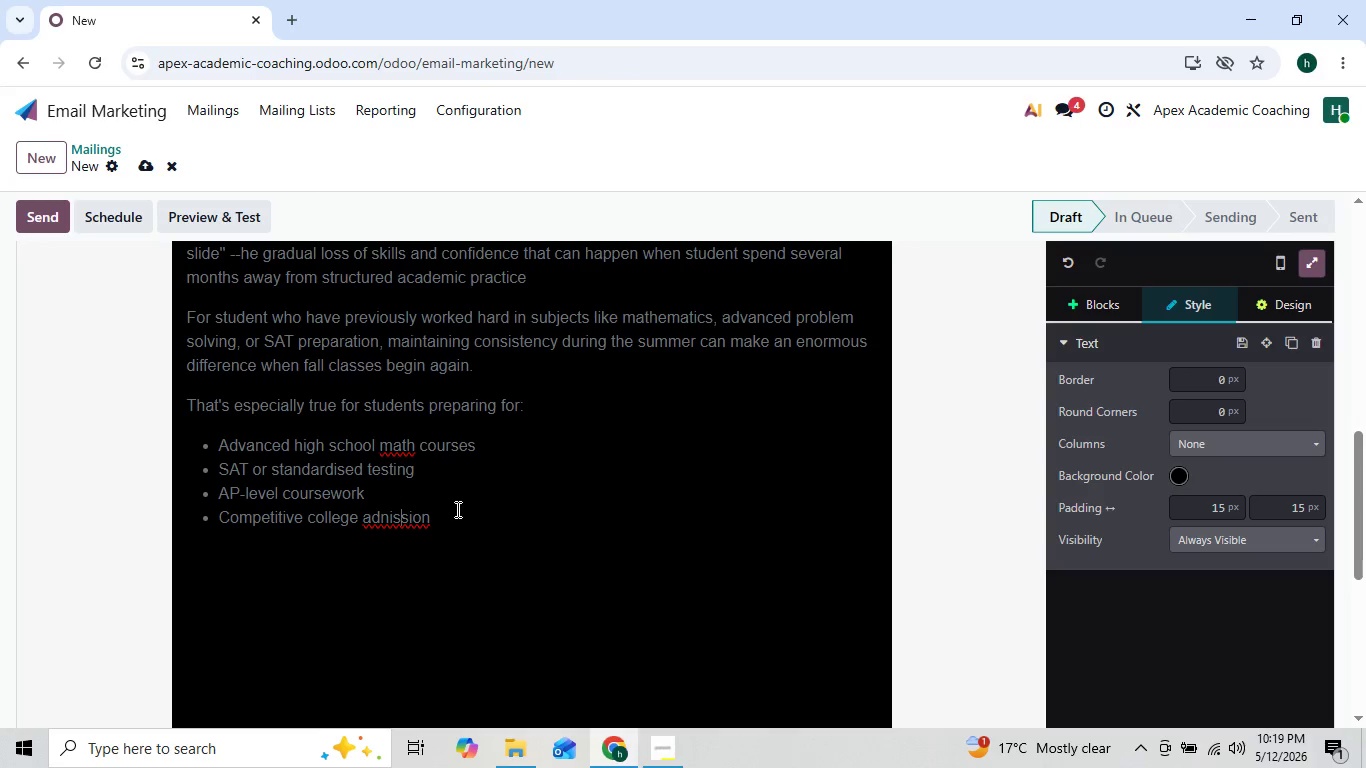 
key(ArrowLeft)
 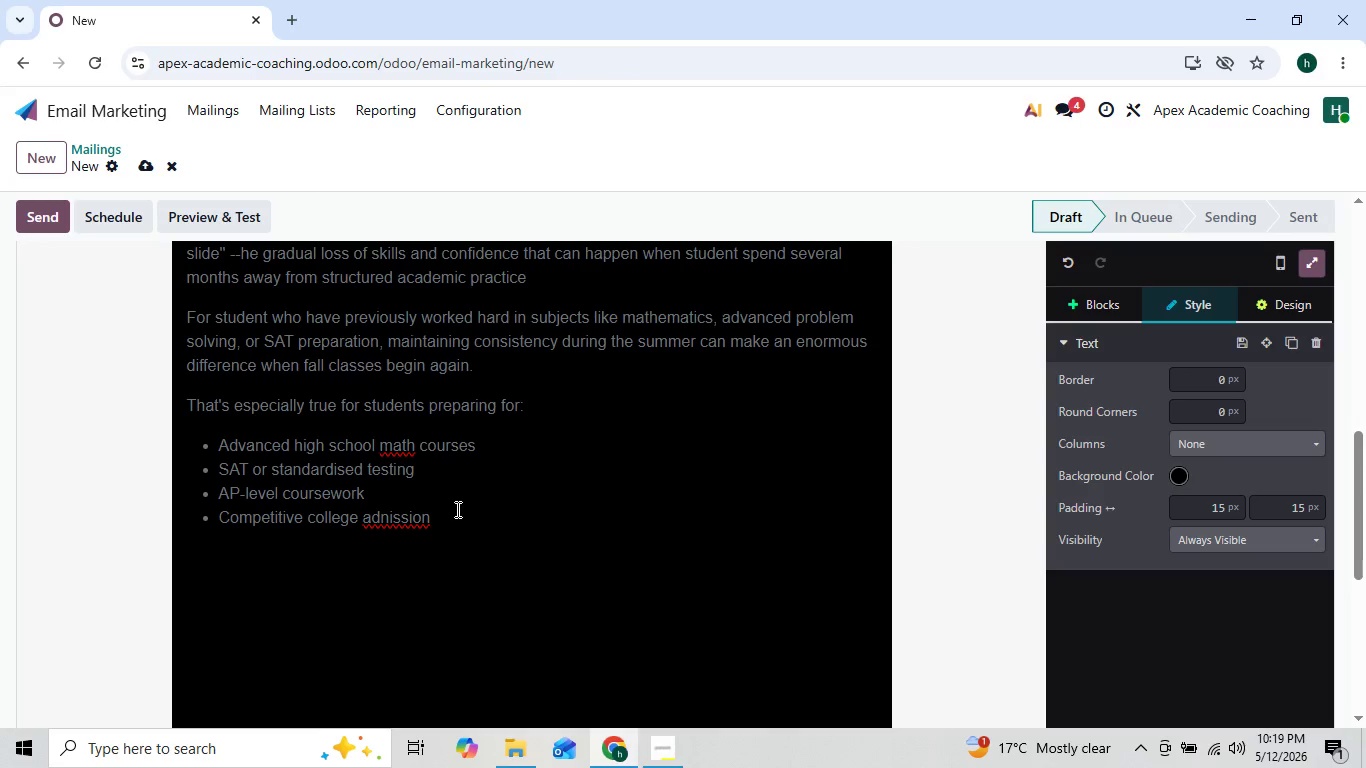 
key(ArrowRight)
 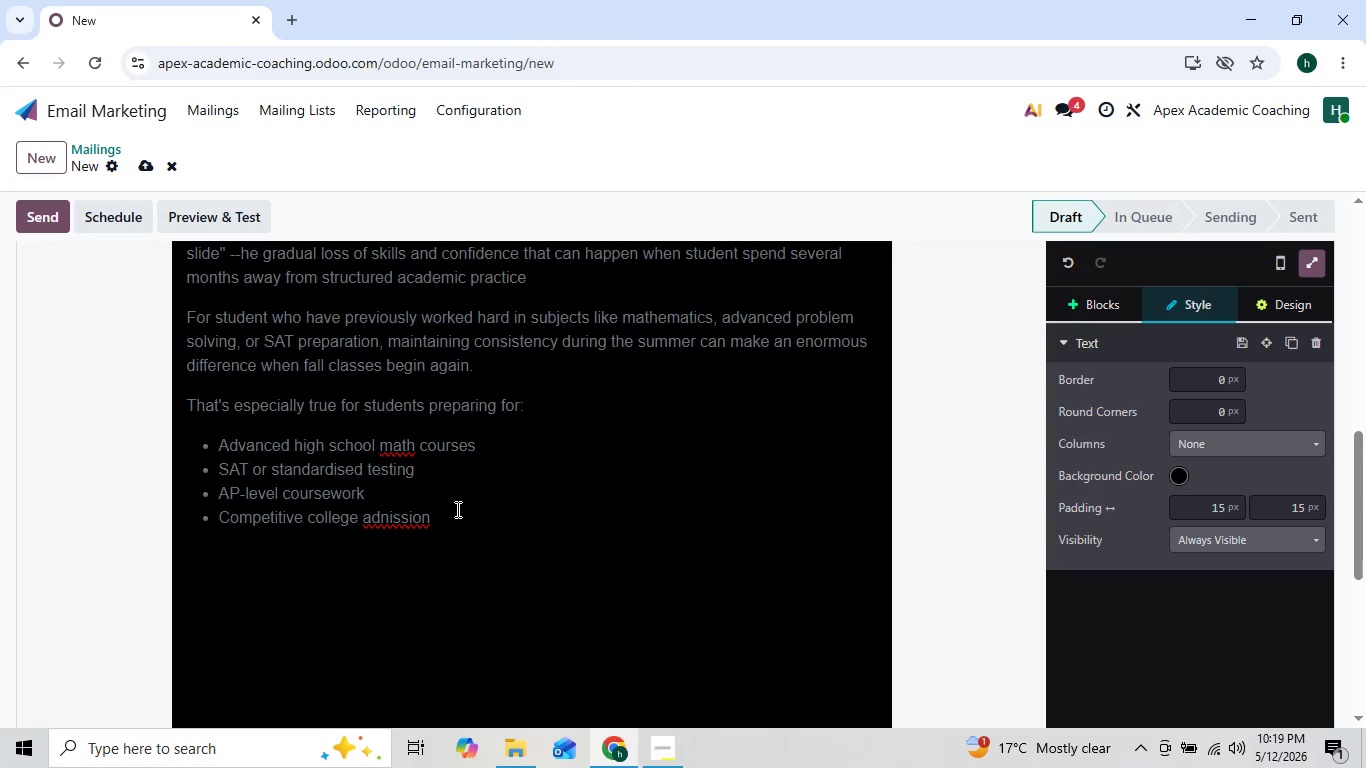 
key(ArrowLeft)
 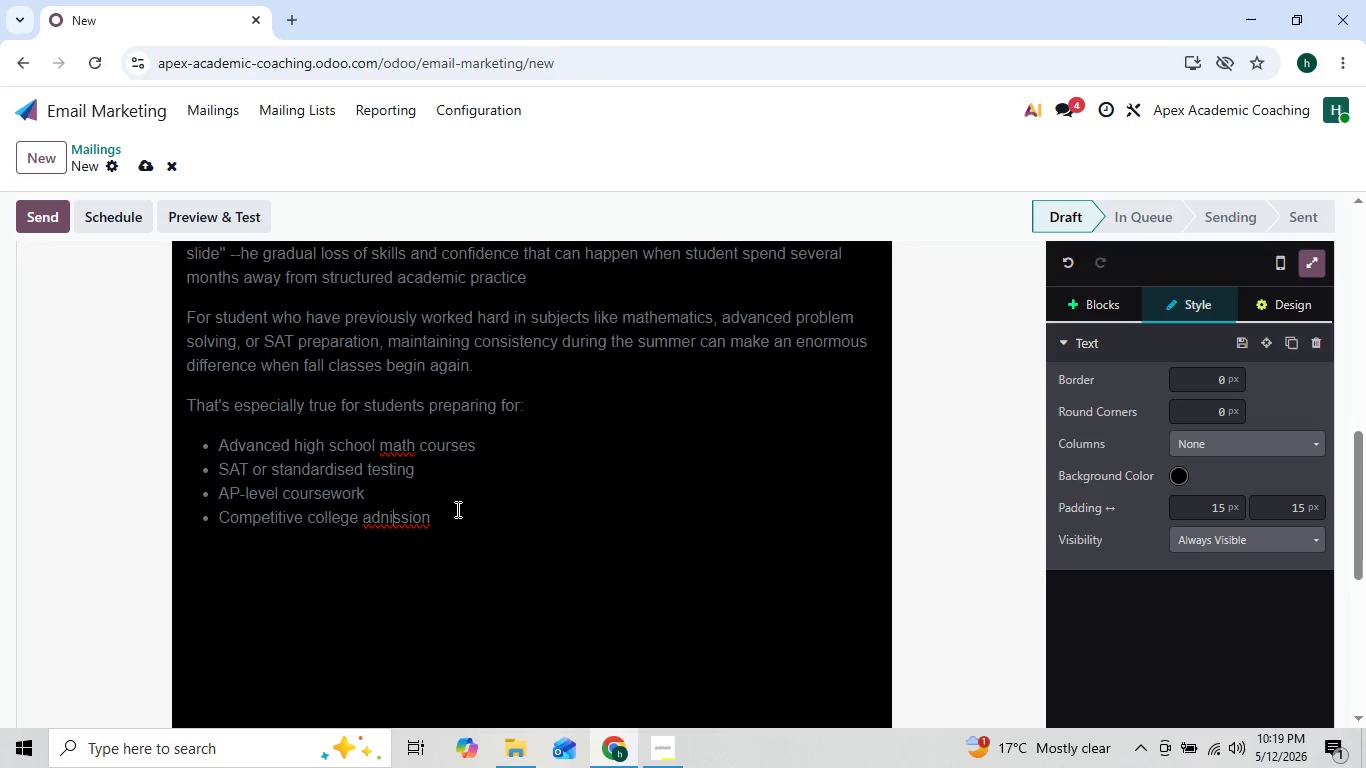 
key(ArrowLeft)
 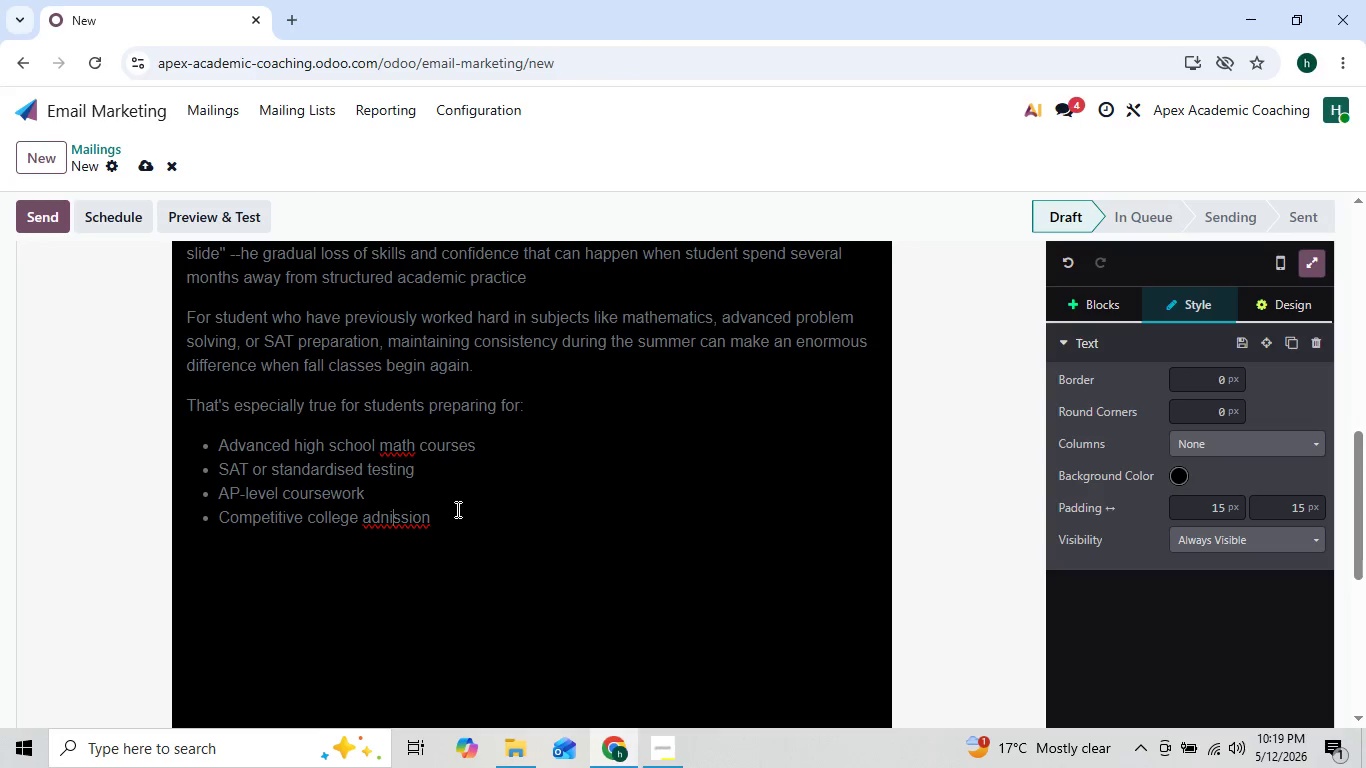 
key(ArrowLeft)
 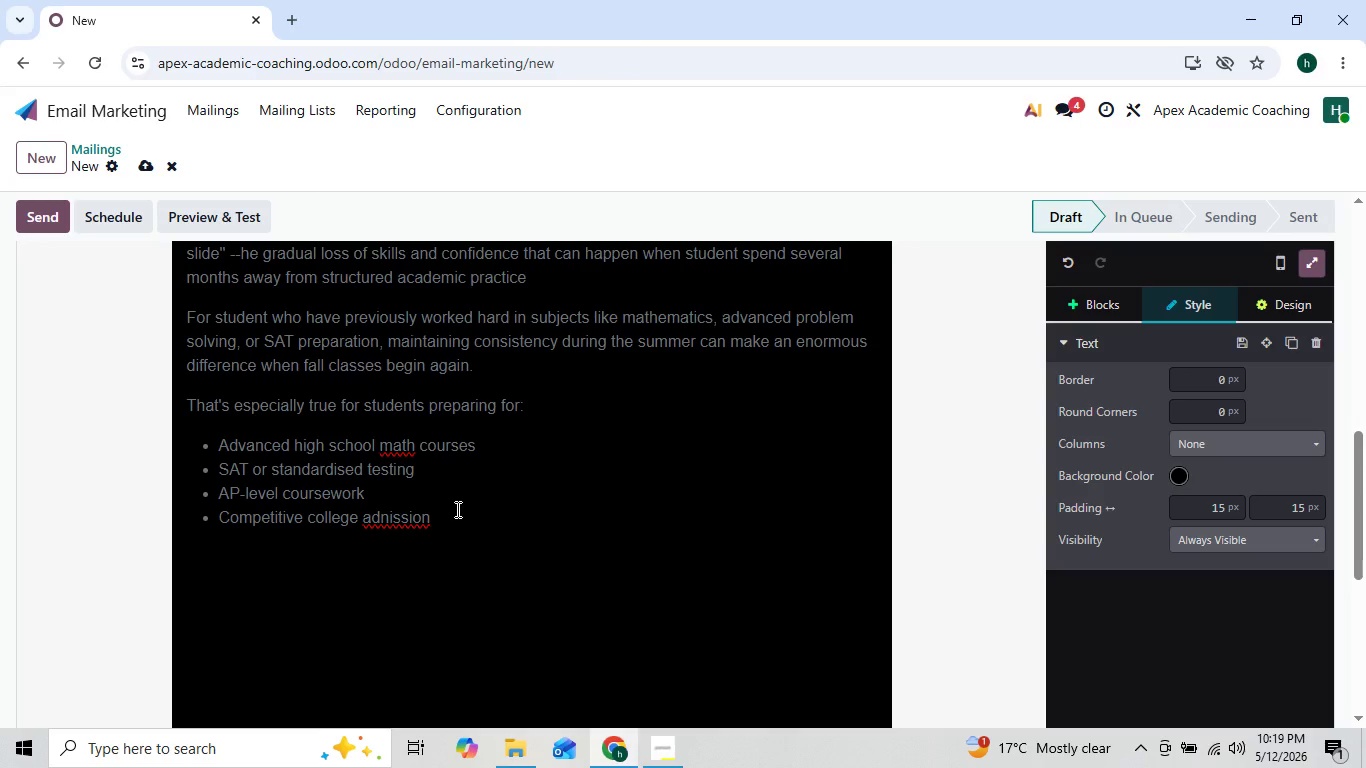 
key(Backspace)
 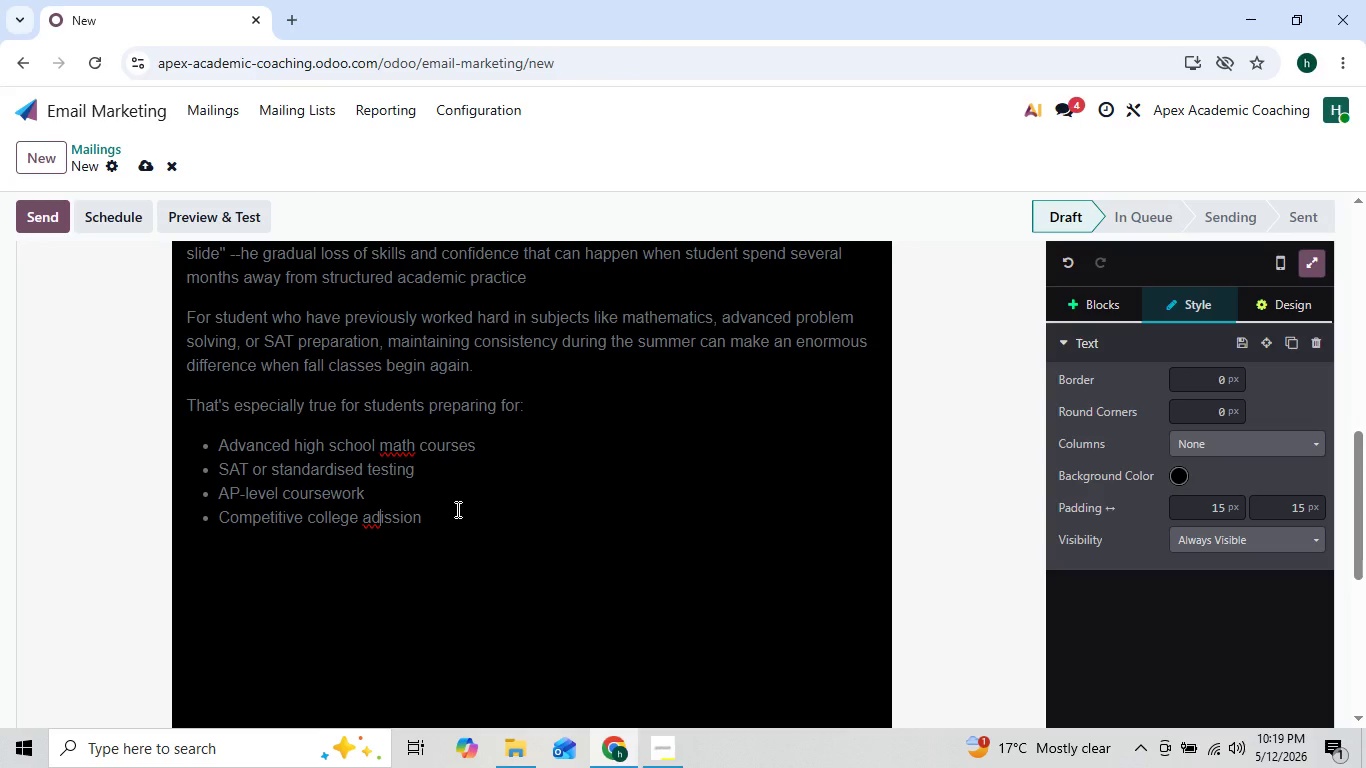 
key(M)
 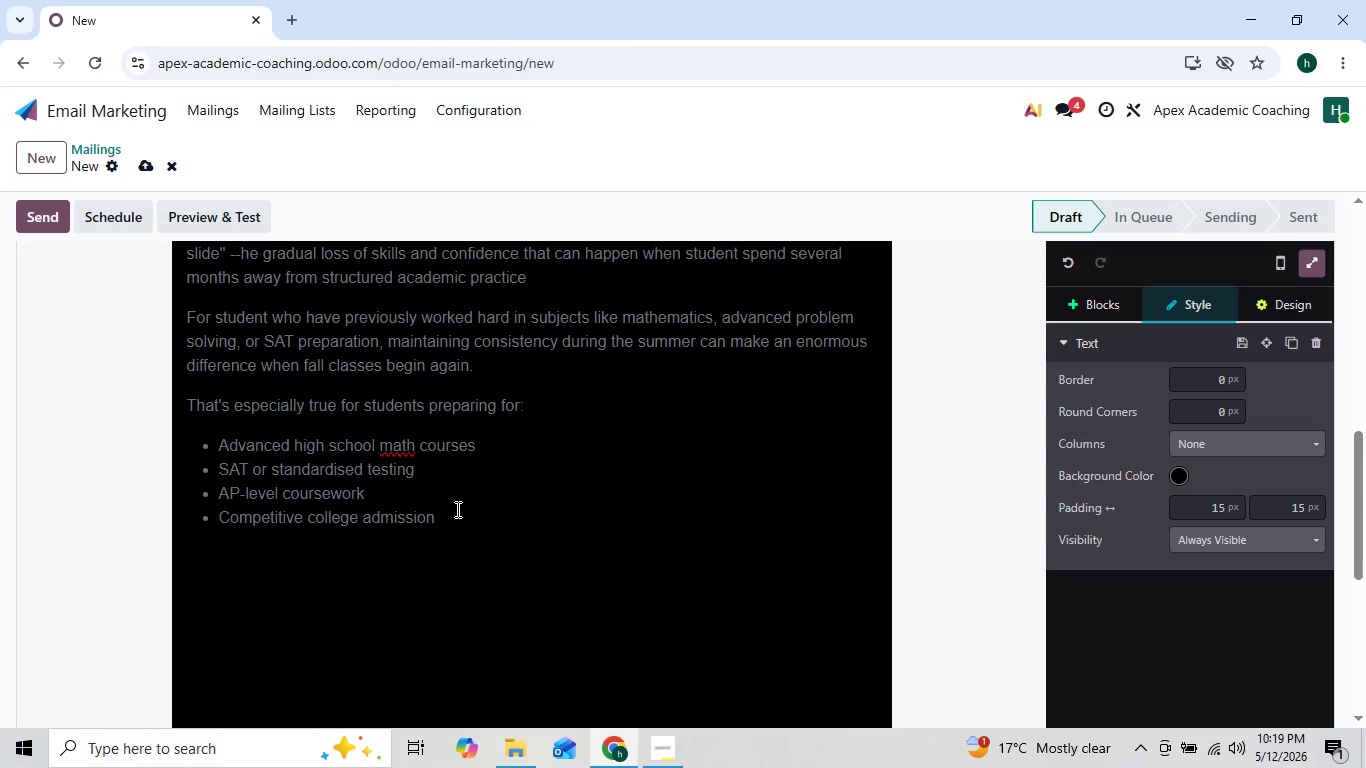 
key(ArrowRight)
 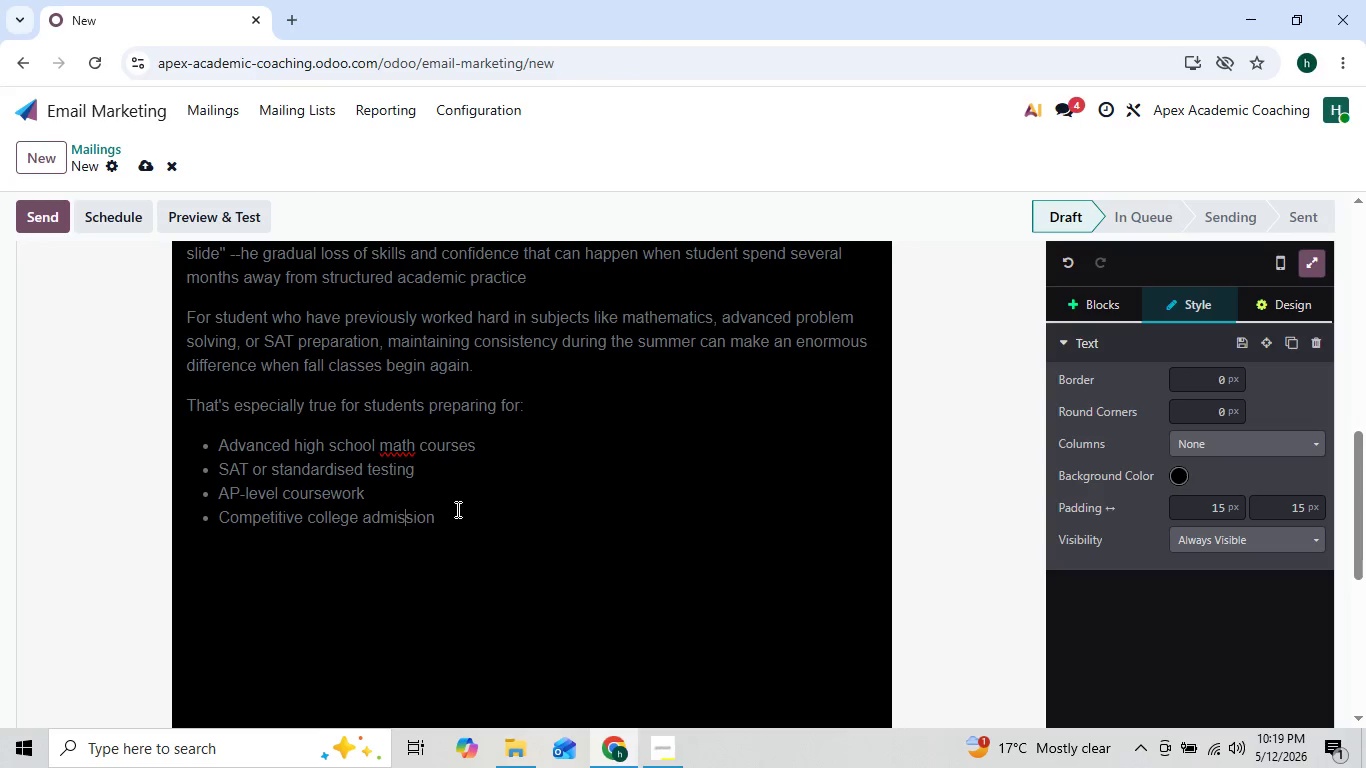 
key(ArrowRight)
 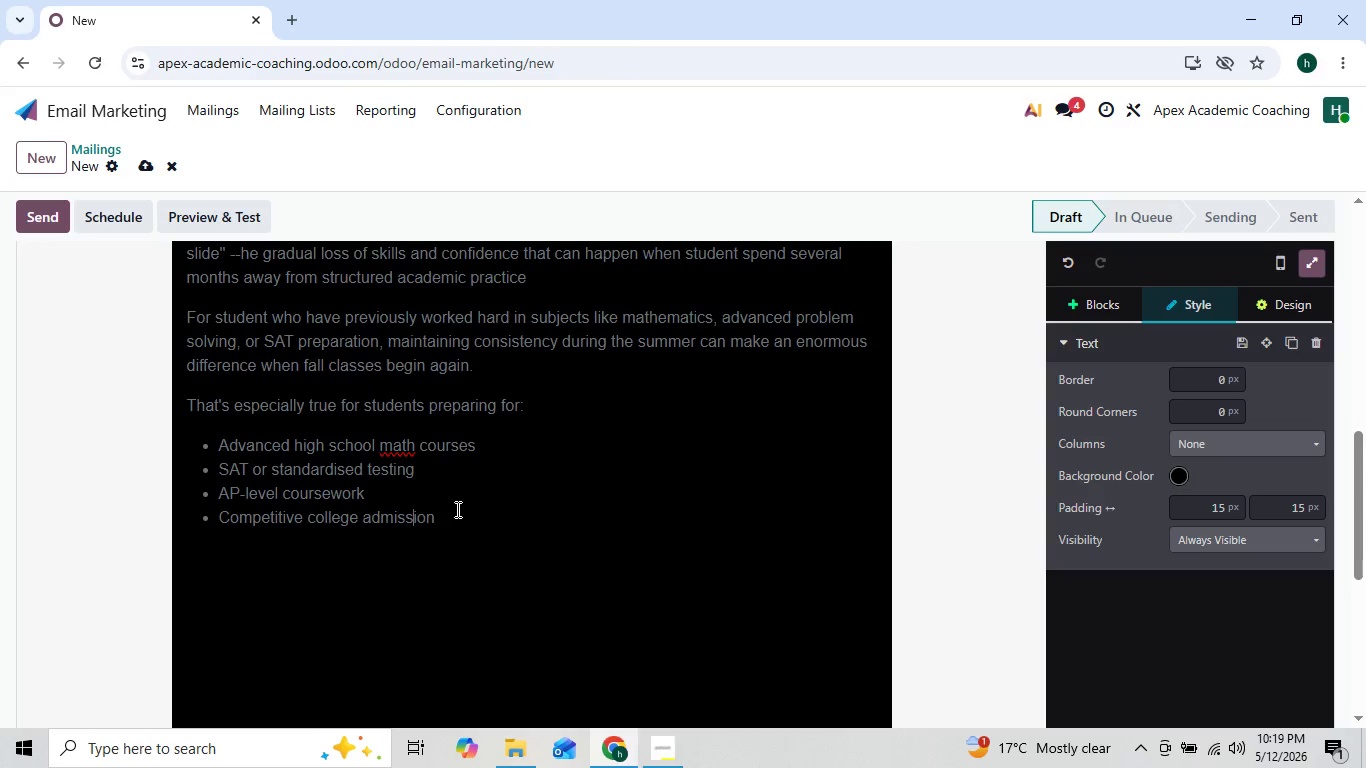 
key(ArrowRight)
 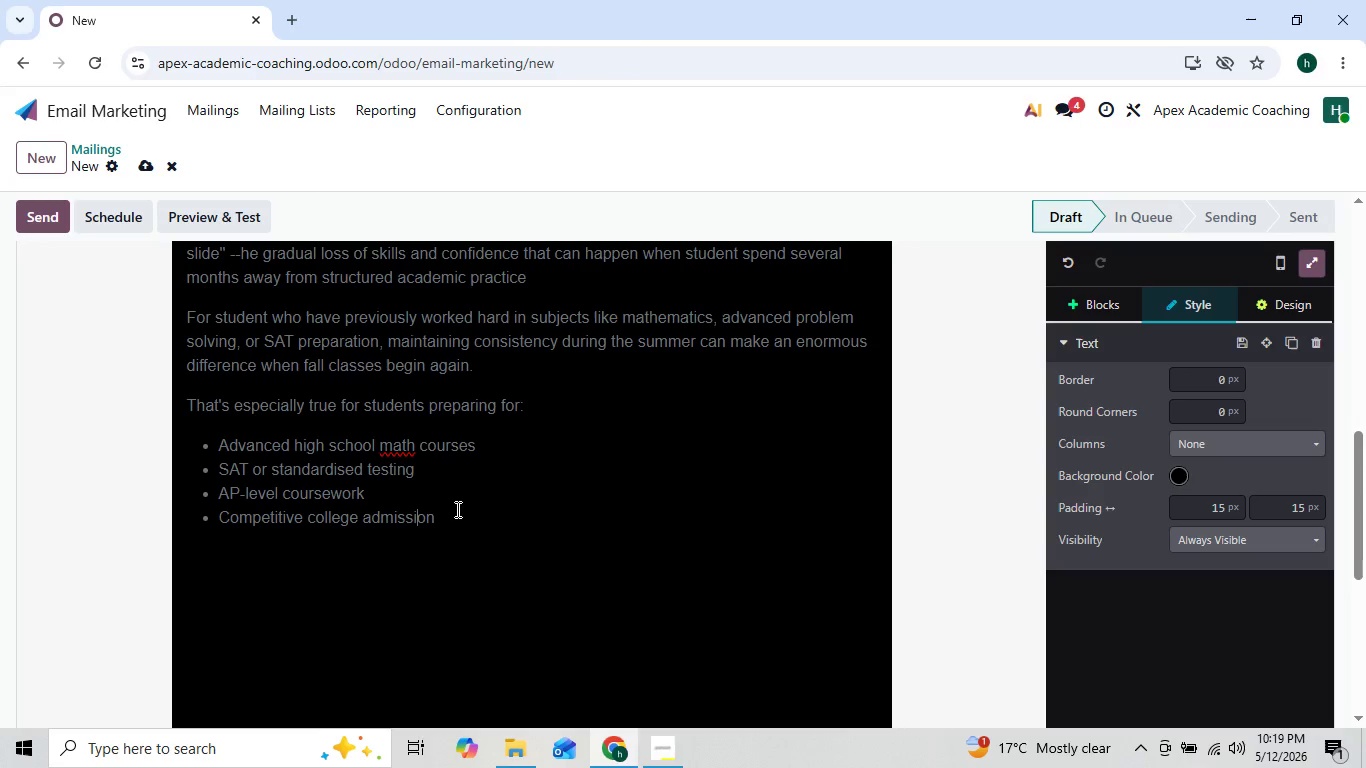 
key(ArrowRight)
 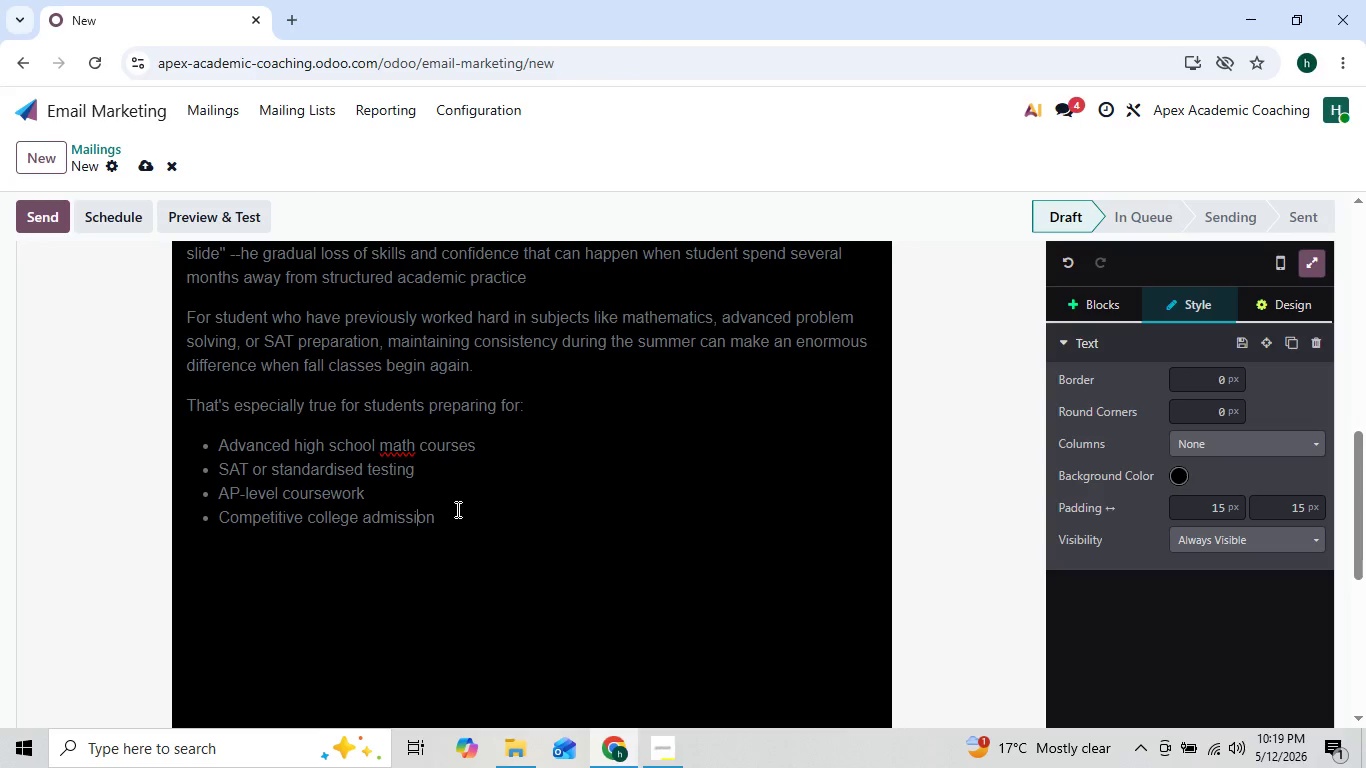 
key(ArrowLeft)
 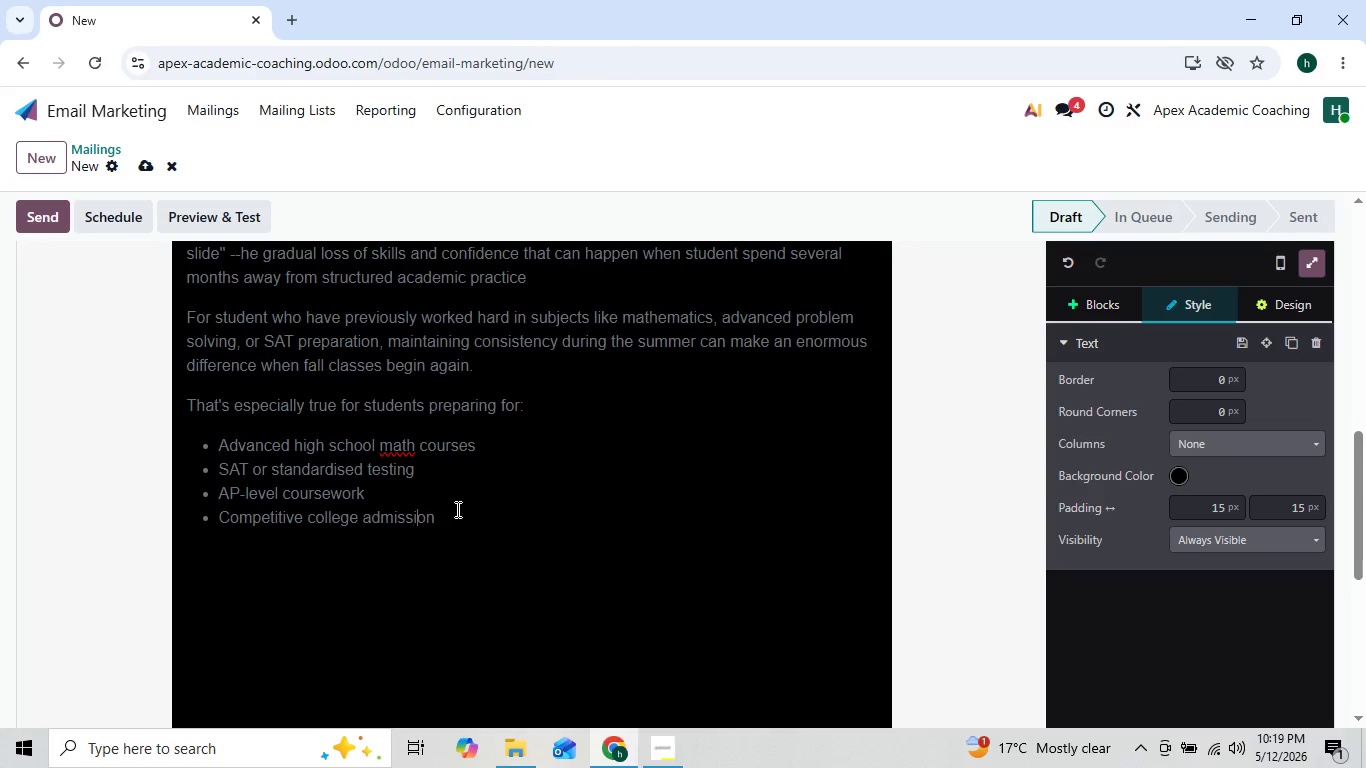 
key(ArrowRight)
 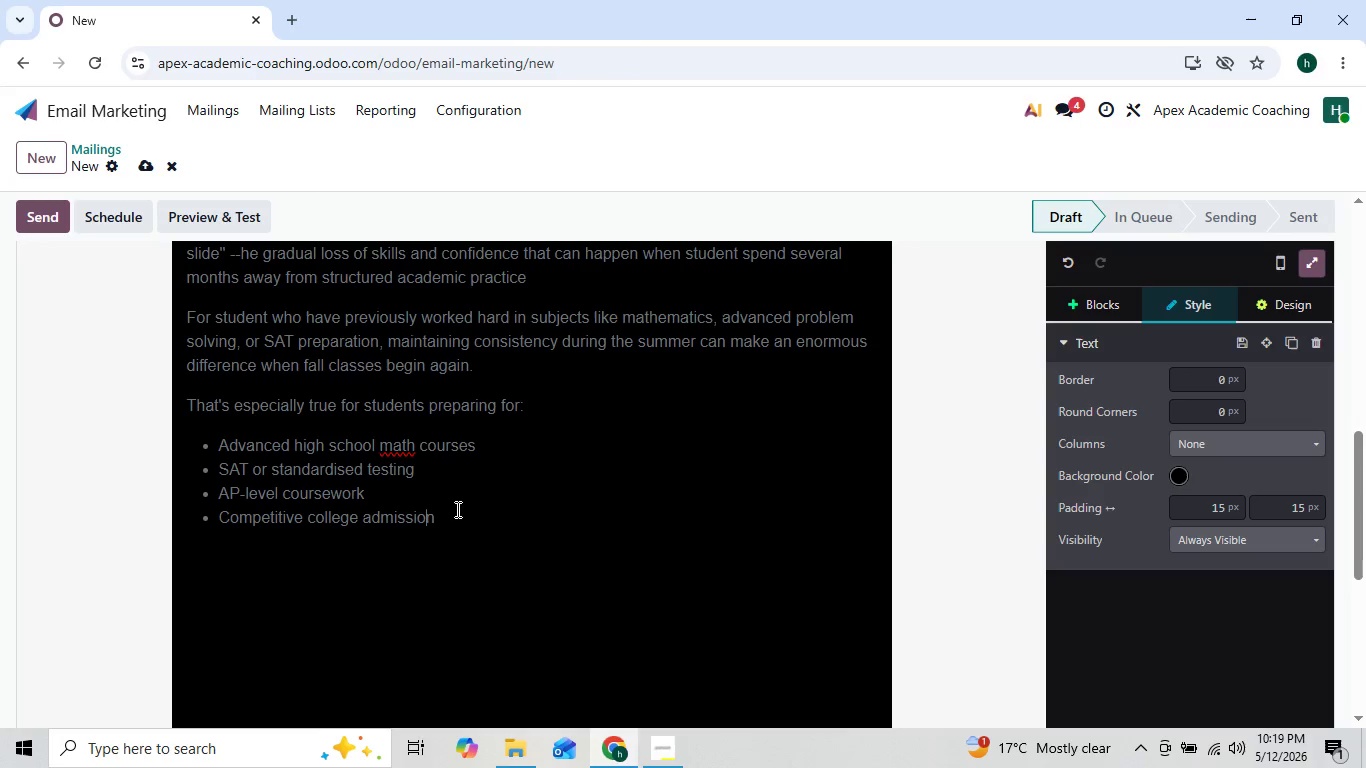 
key(ArrowRight)
 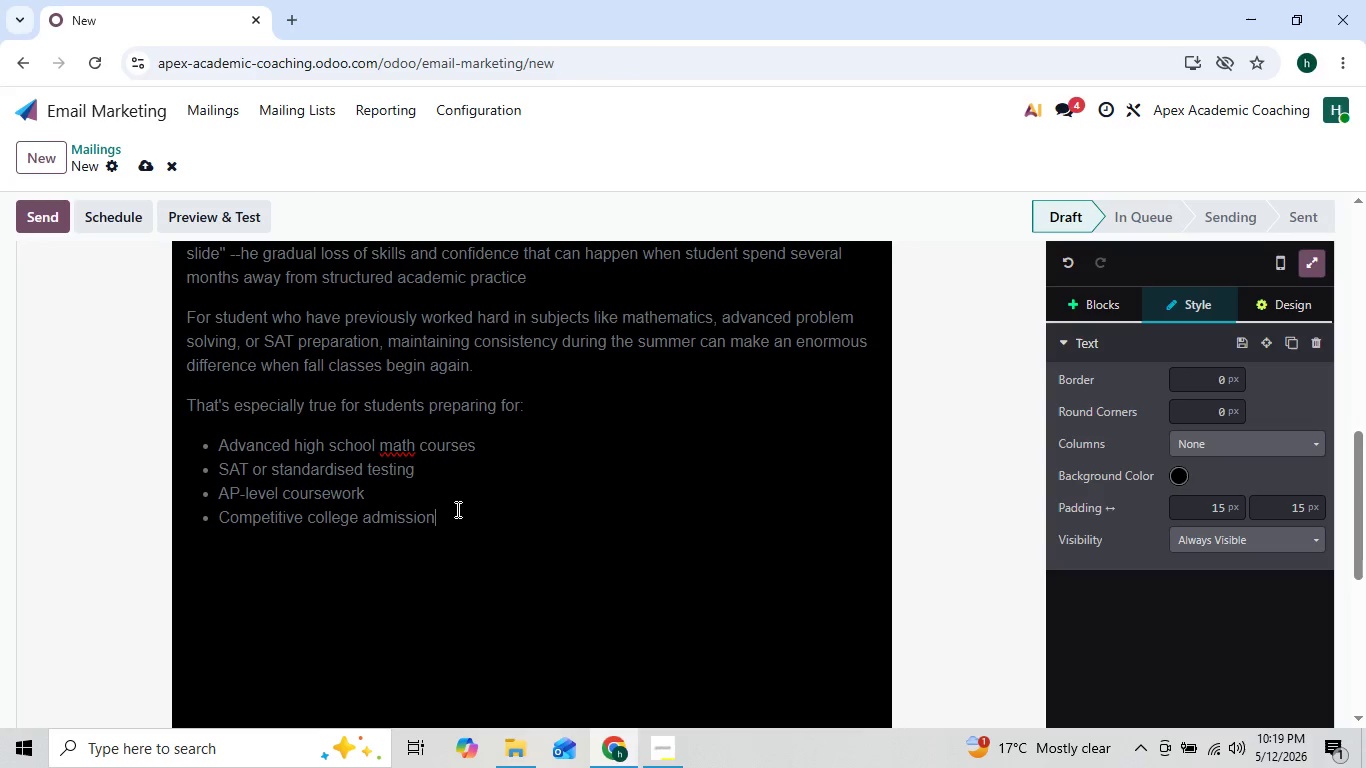 
key(ArrowRight)
 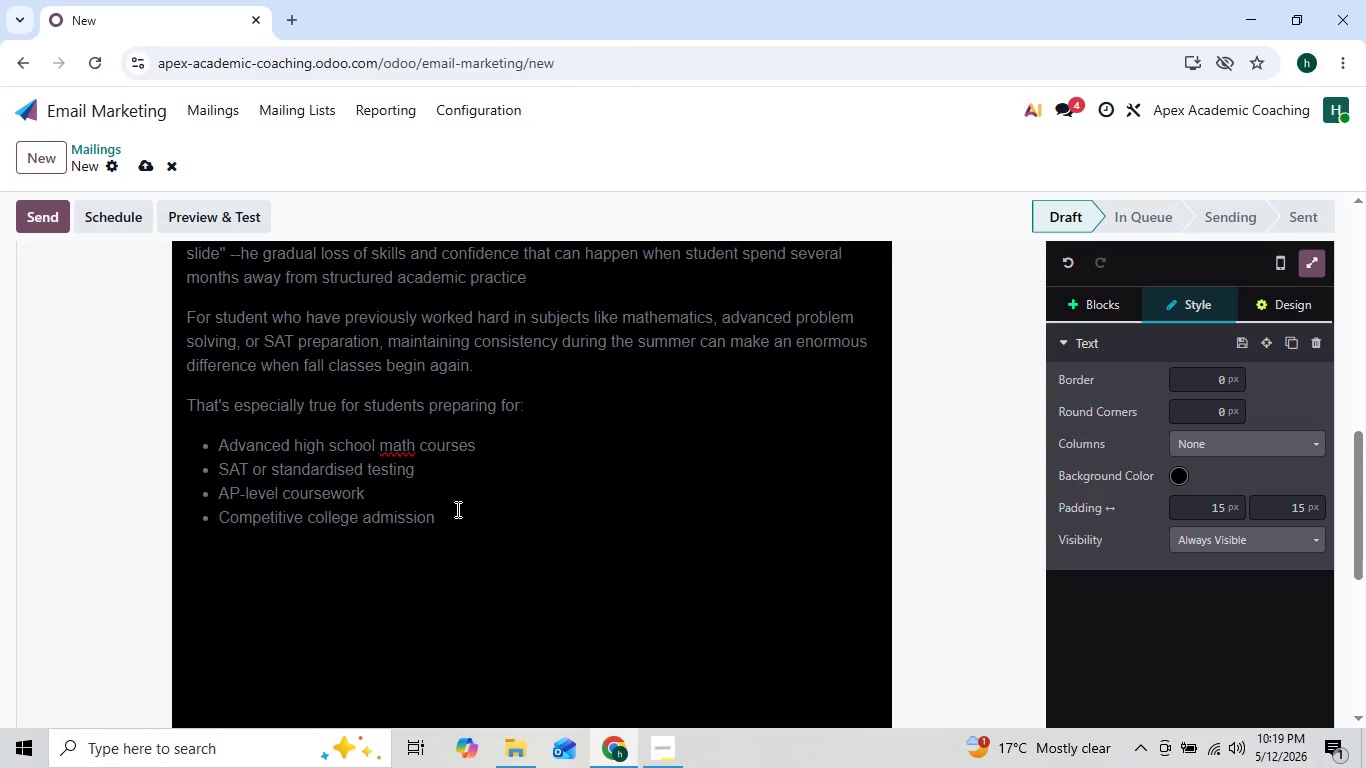 
key(S)
 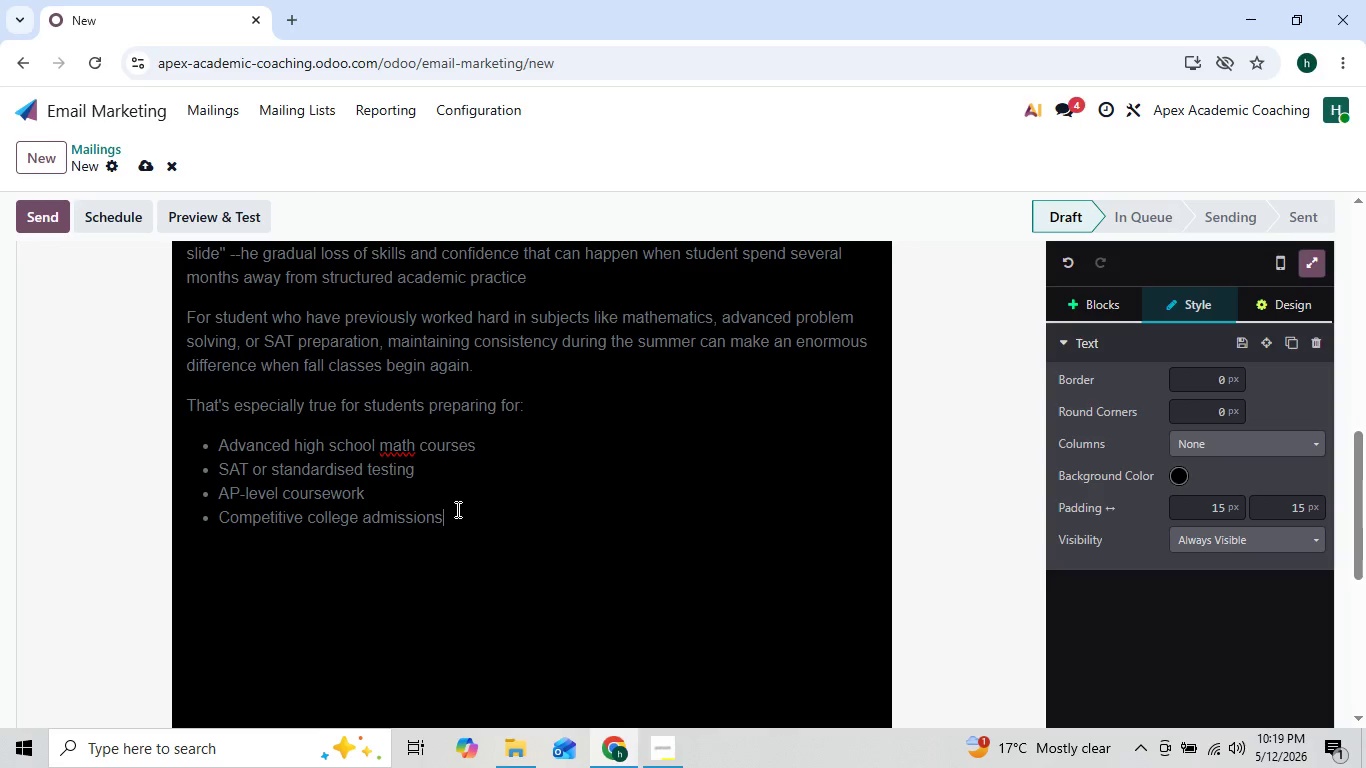 
key(Enter)
 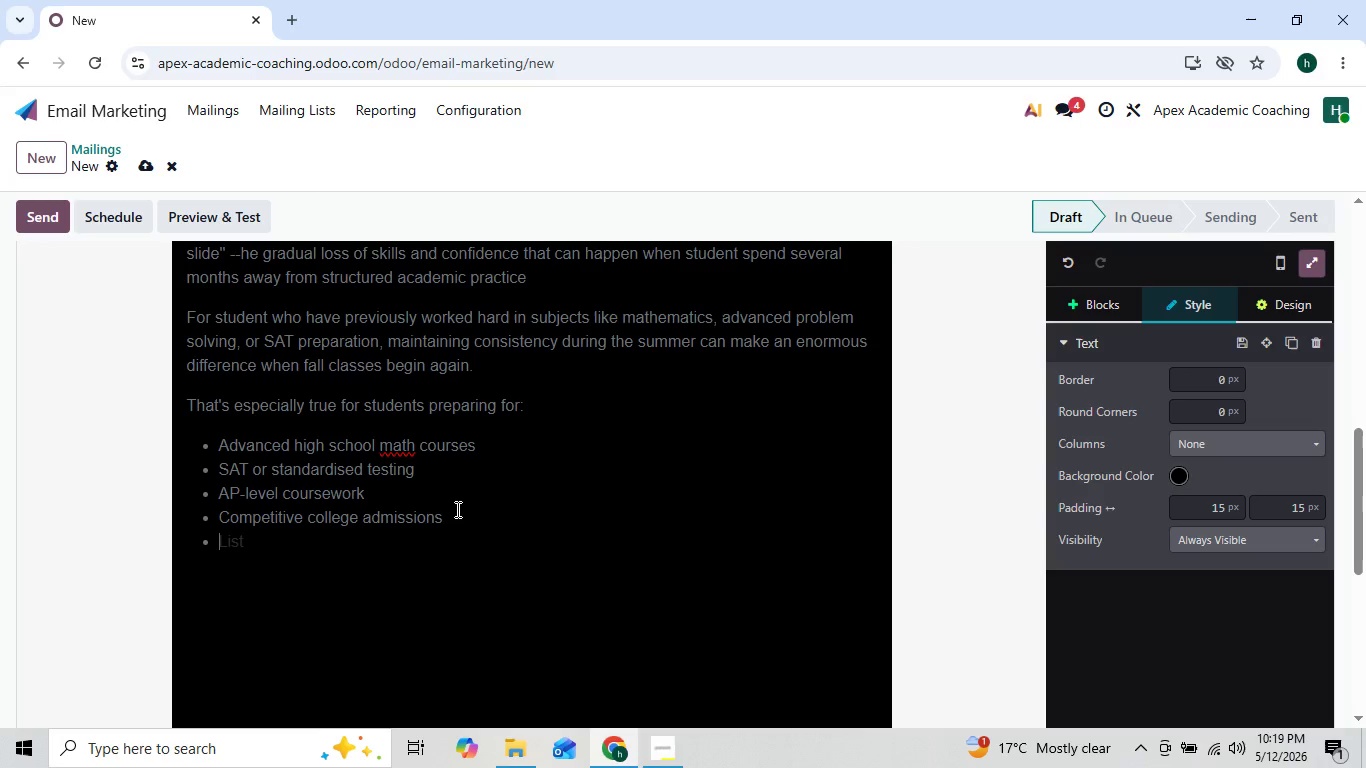 
key(ArrowUp)
 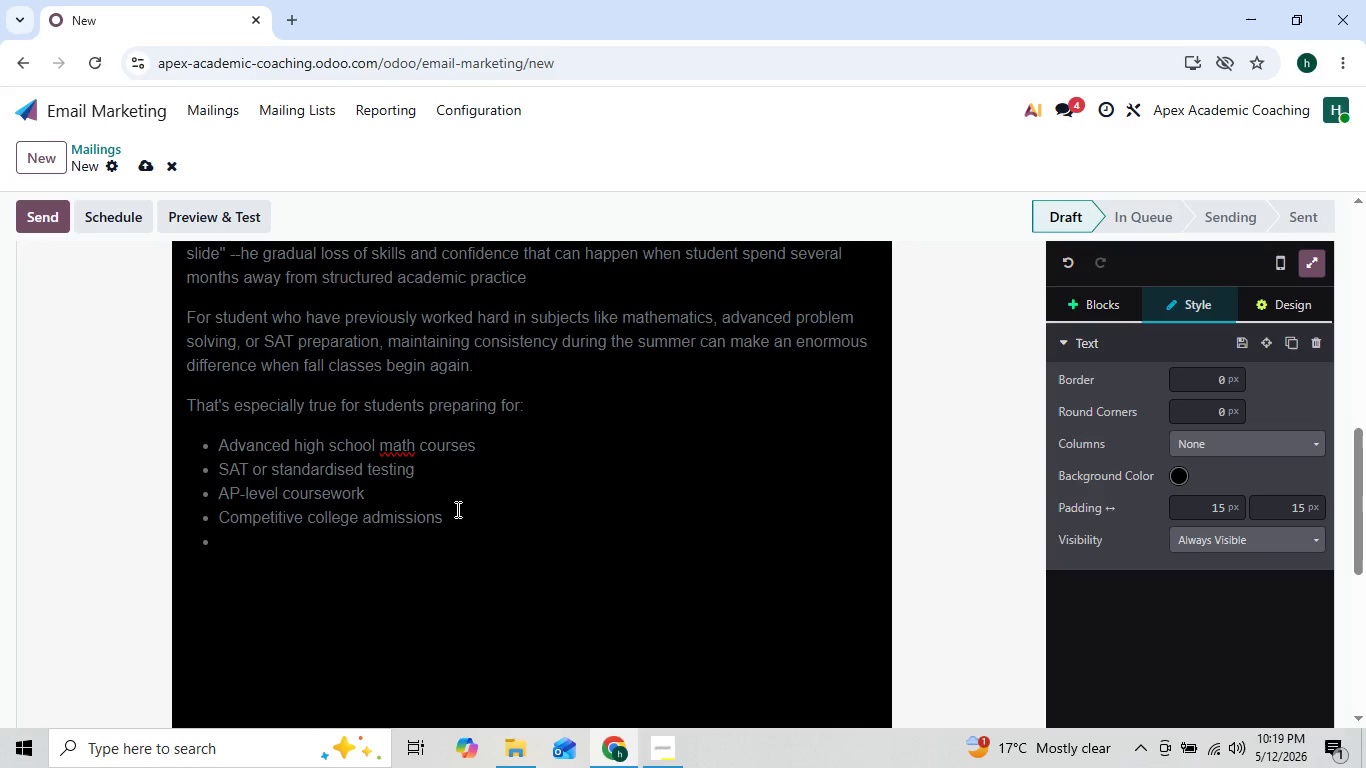 
key(ArrowDown)
 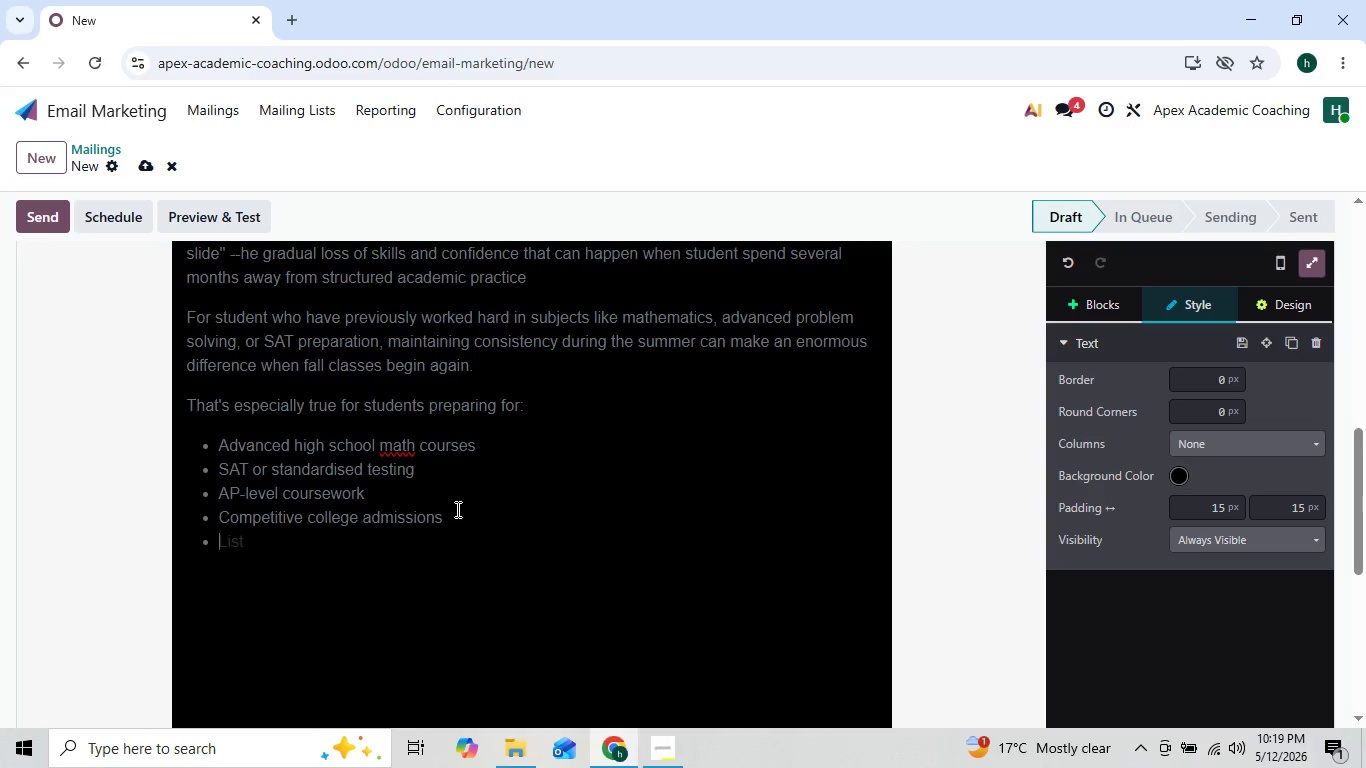 
type(Ste)
key(Backspace)
key(Backspace)
key(Backspace)
type(STE)
 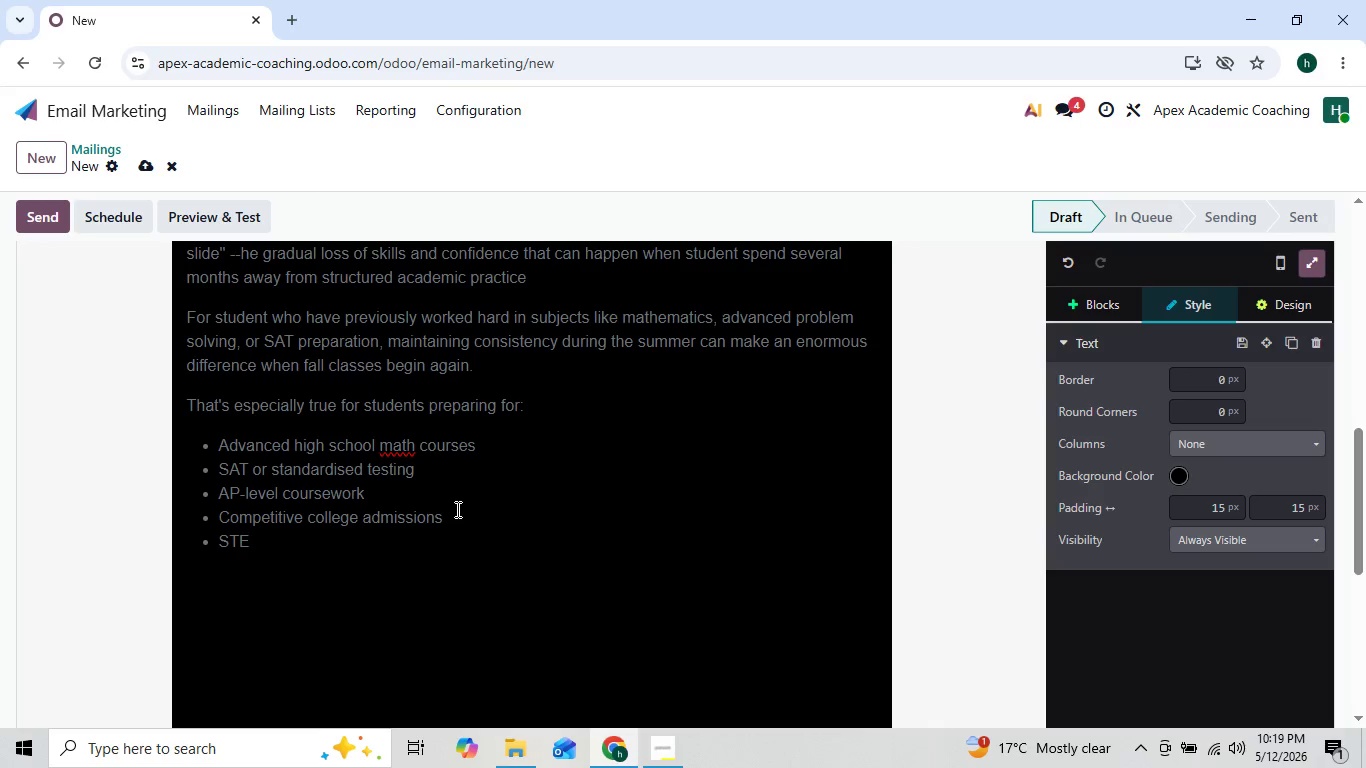 
type(M-focused academic path)
 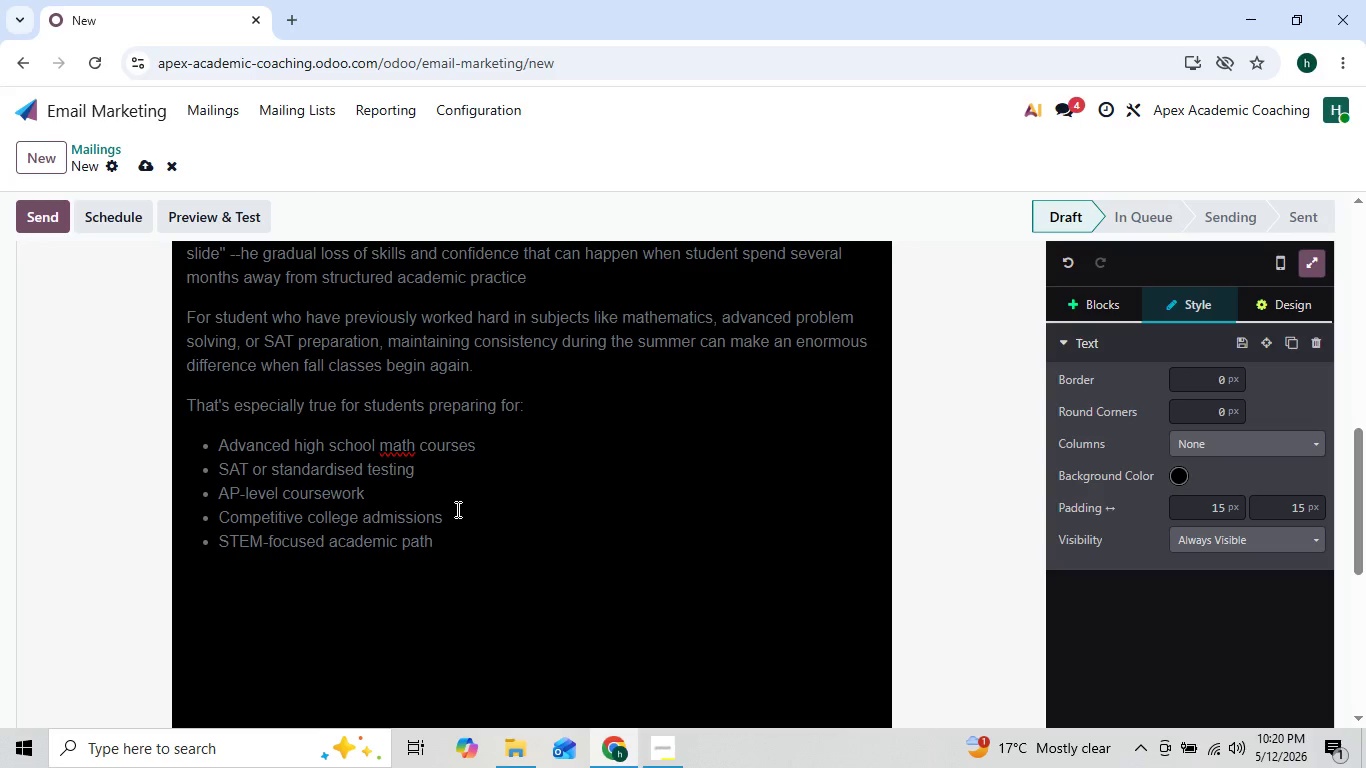 
key(S)
 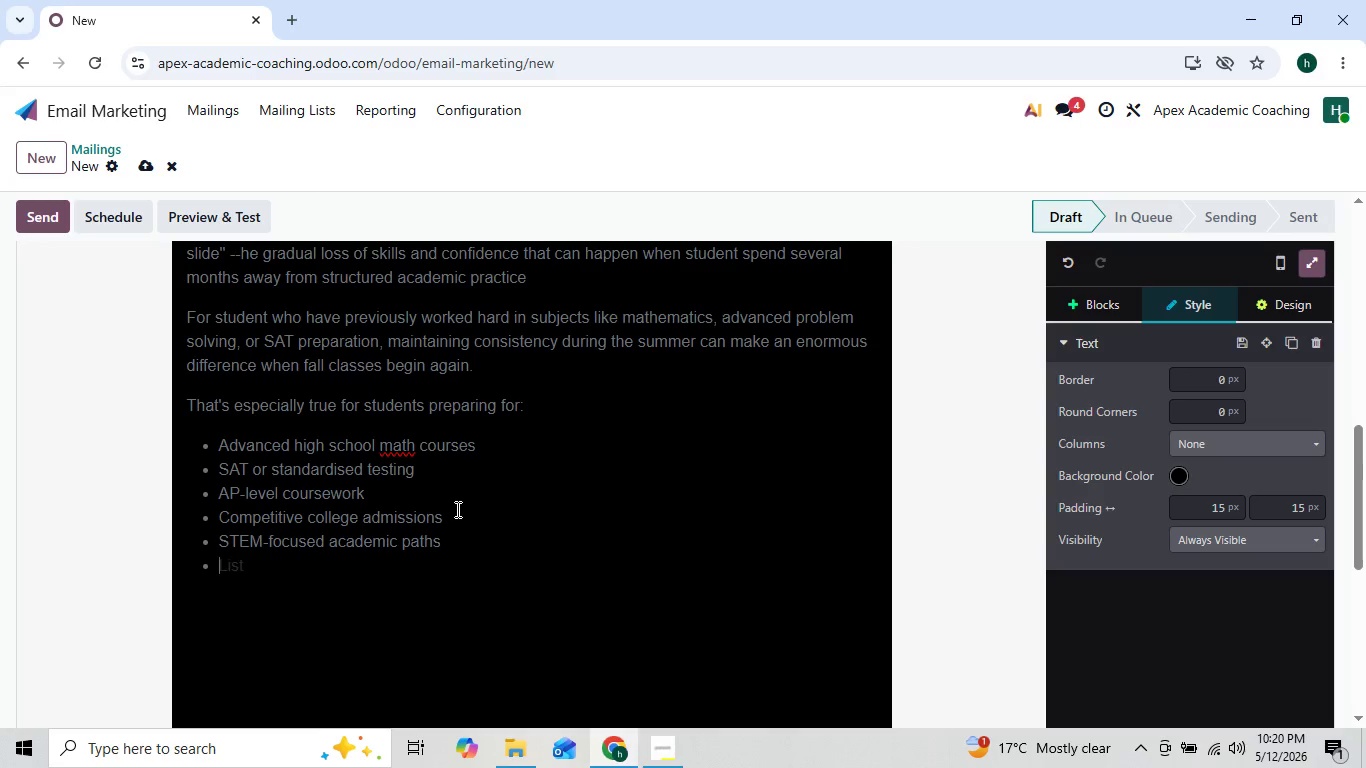 
key(Enter)
 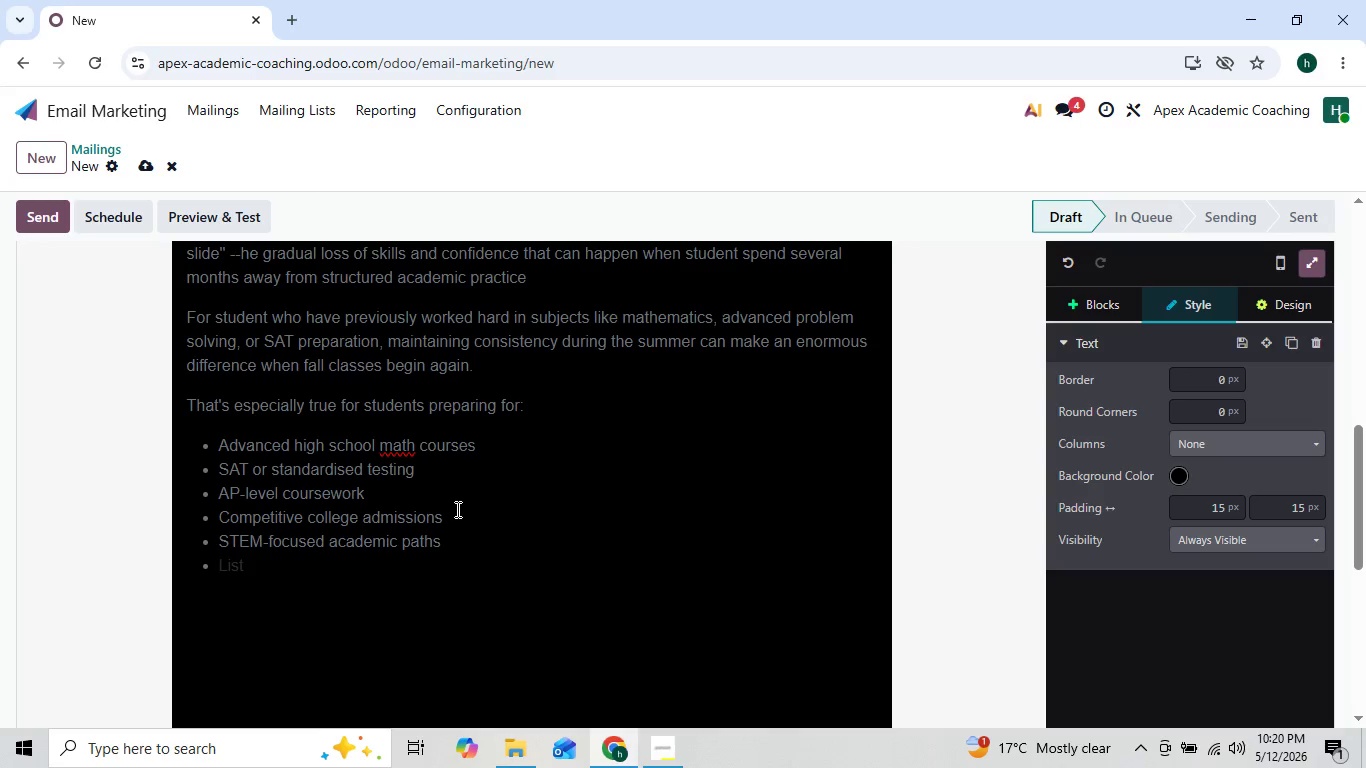 
key(Enter)
 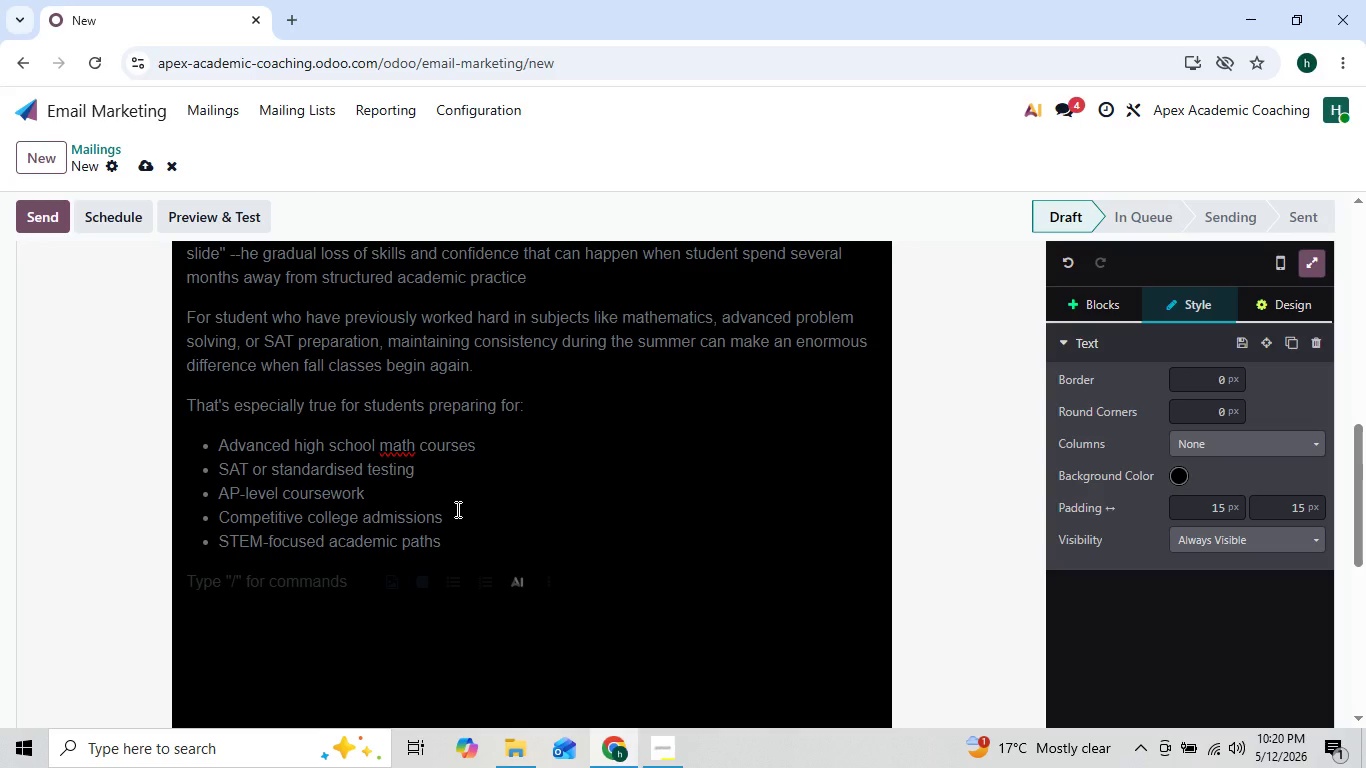 
hold_key(key=ShiftLeft, duration=1.5)
 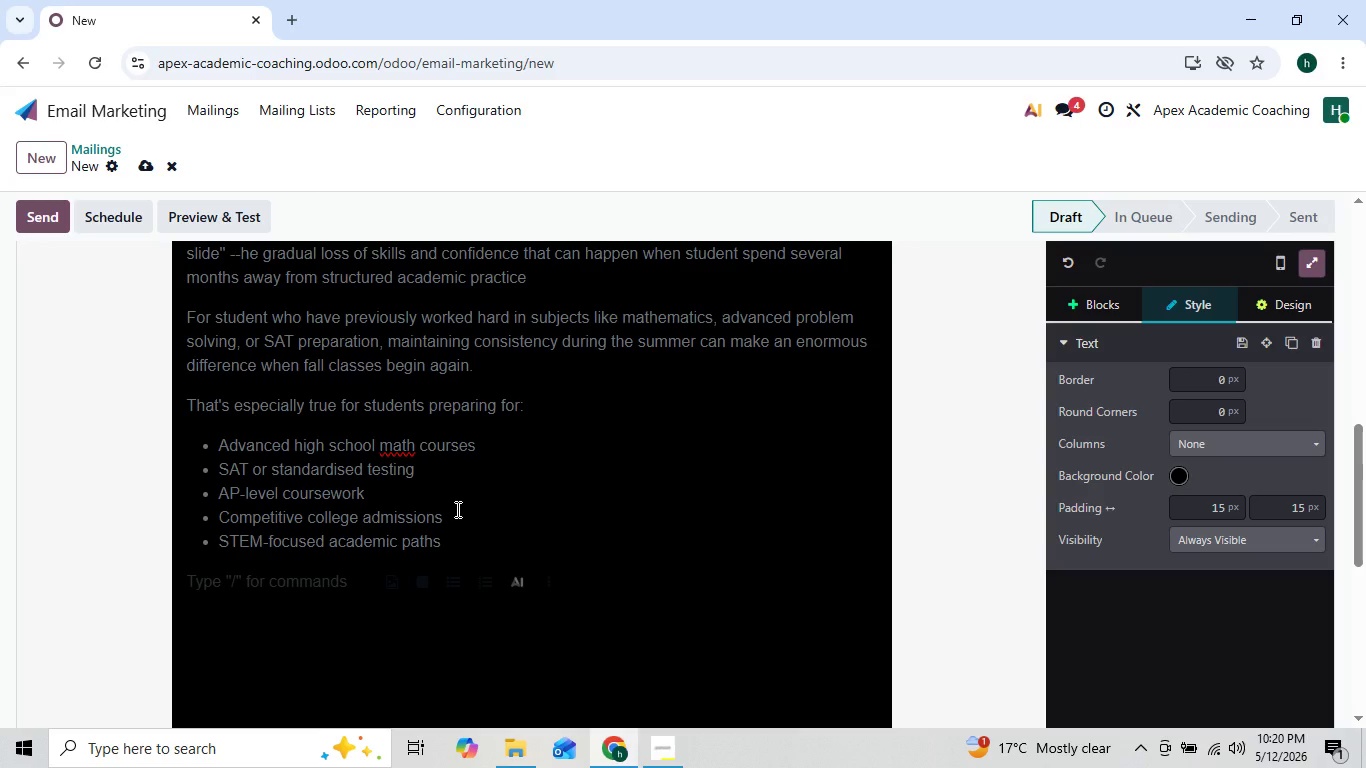 
type(One of he)
key(Backspace)
key(Backspace)
key(Backspace)
type( the most rewa)
 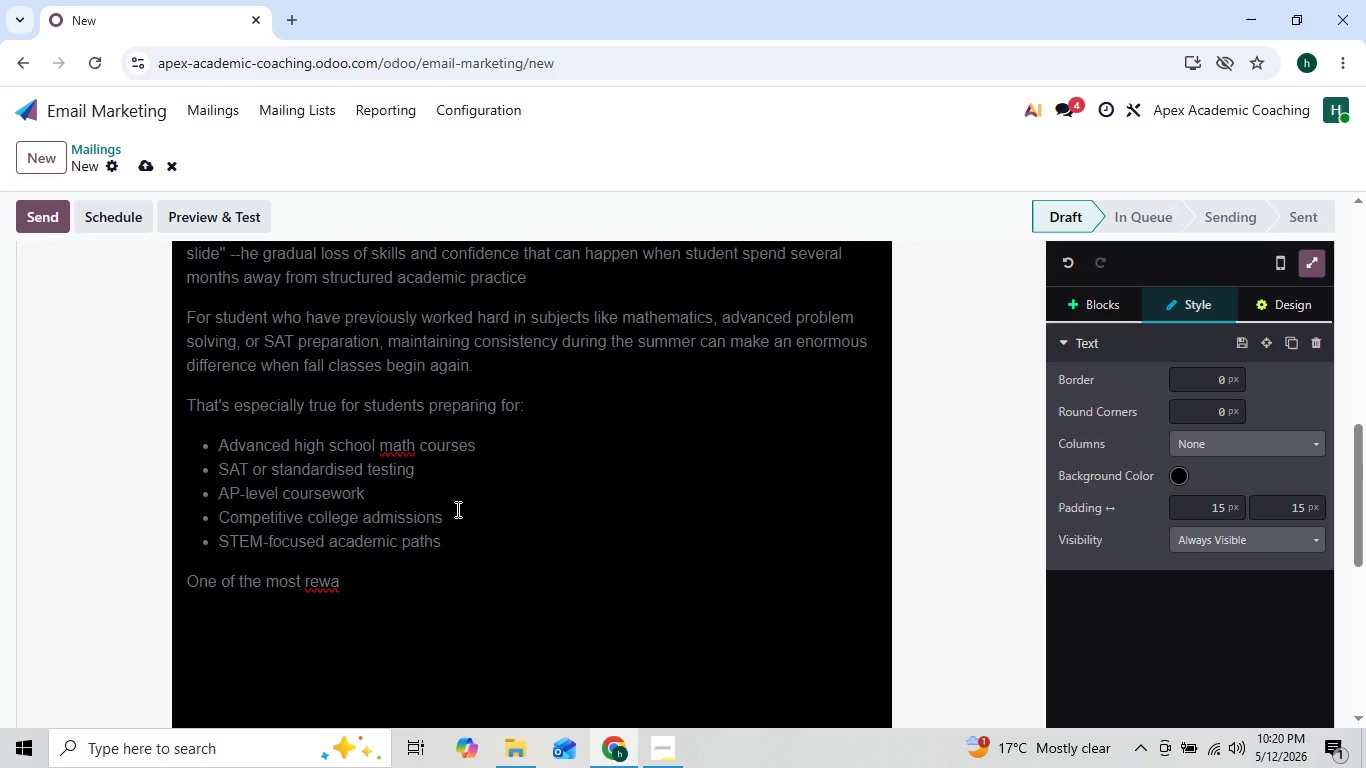 
key(ArrowLeft)
 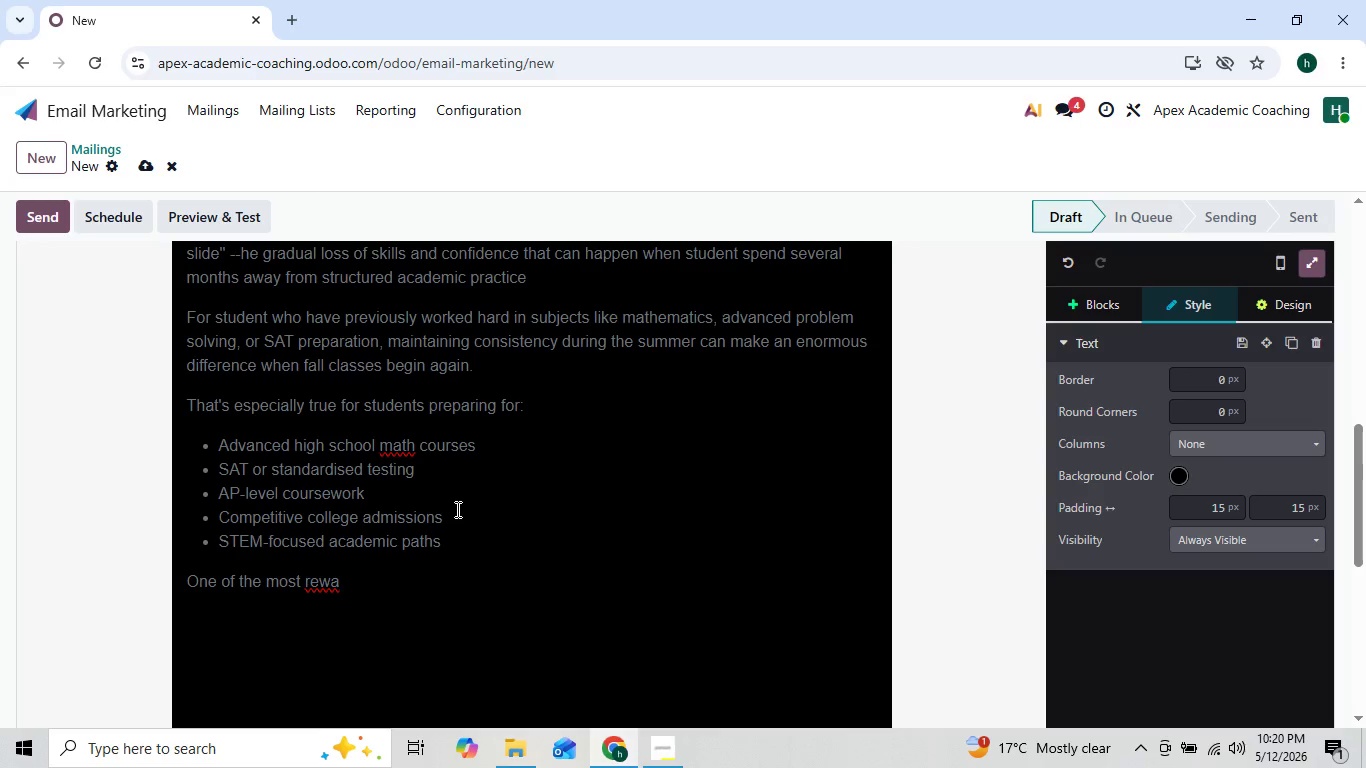 
key(ArrowRight)
 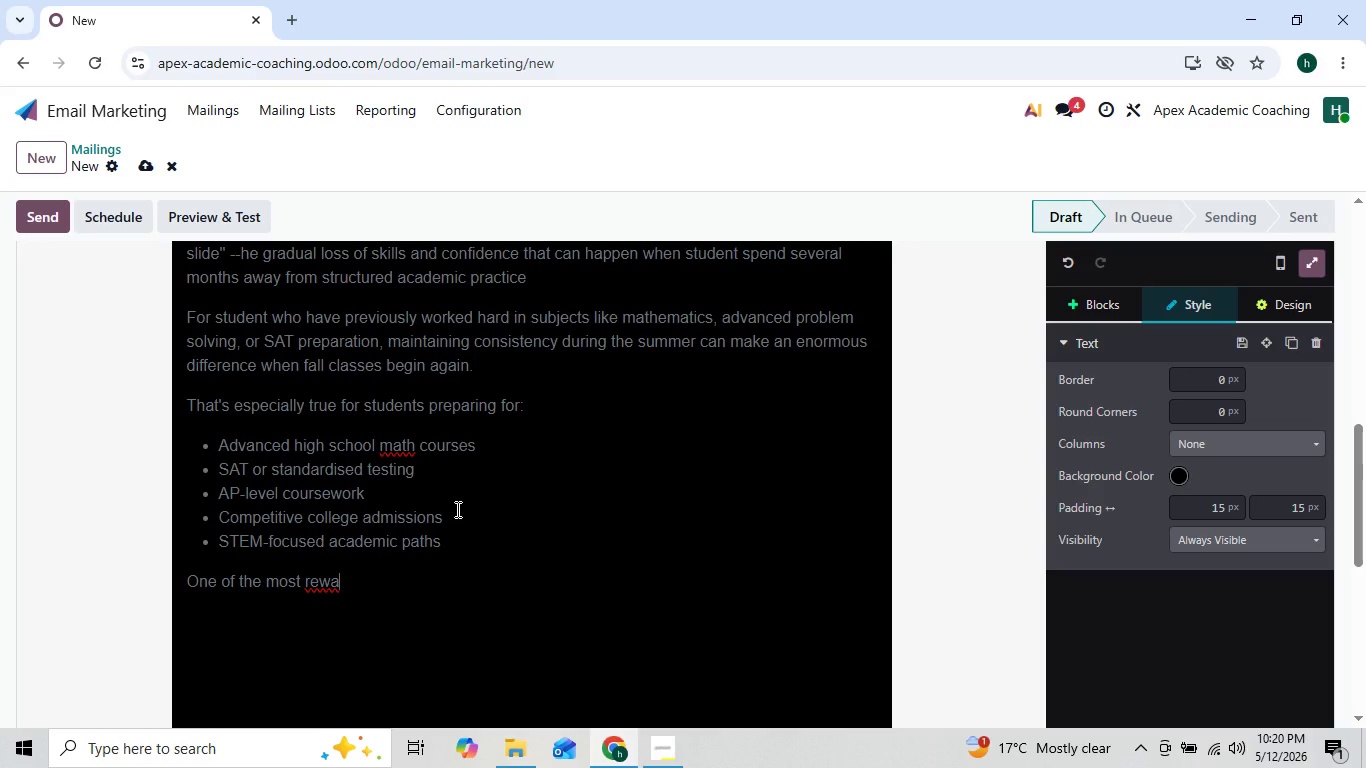 
type(rding parts of our work is seeing students retu)
 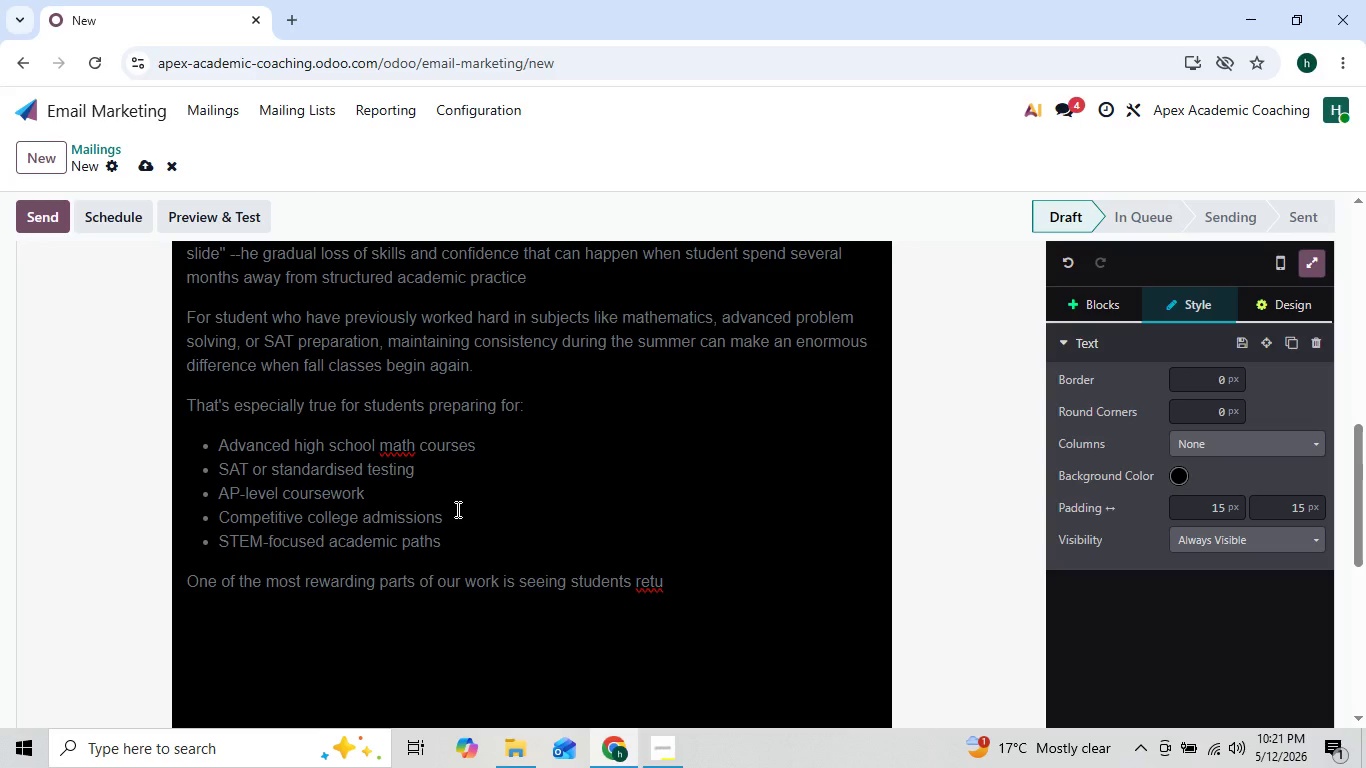 
key(ArrowLeft)
 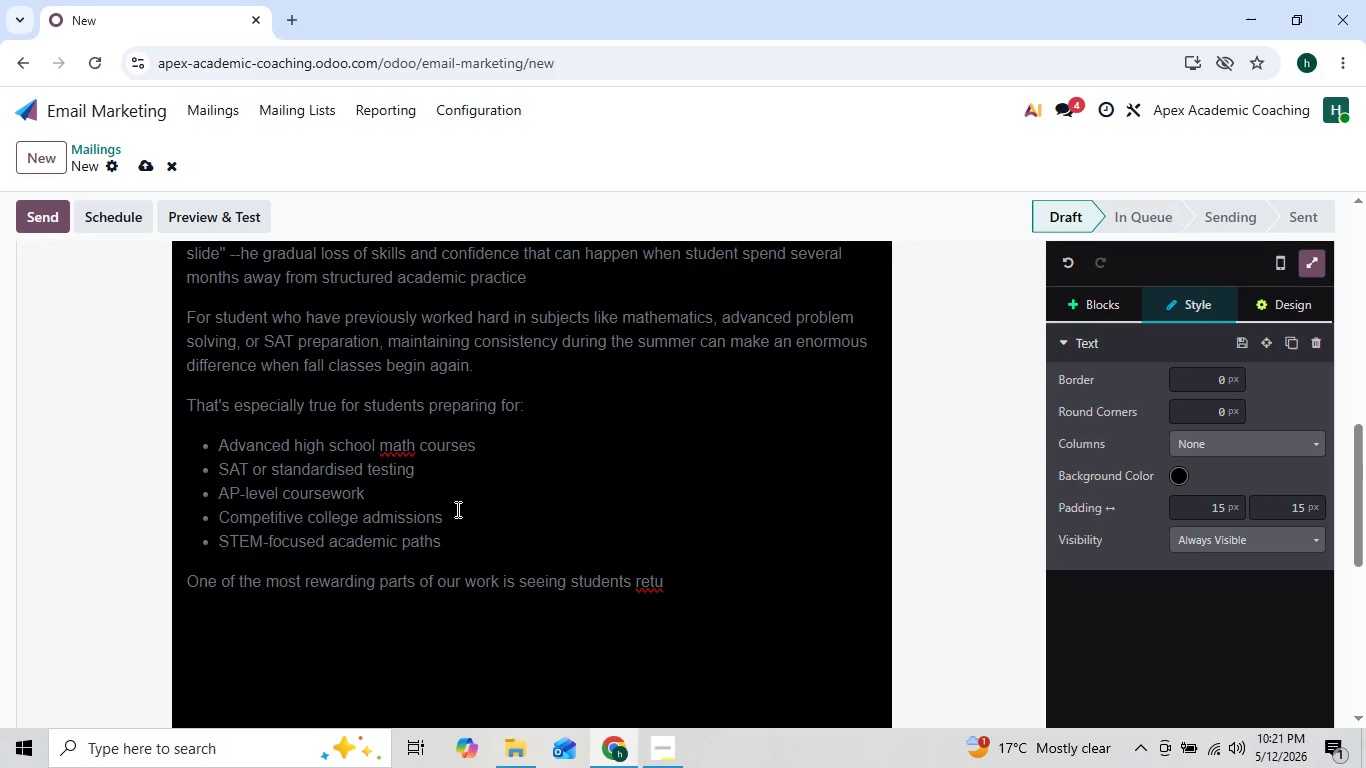 
key(ArrowRight)
 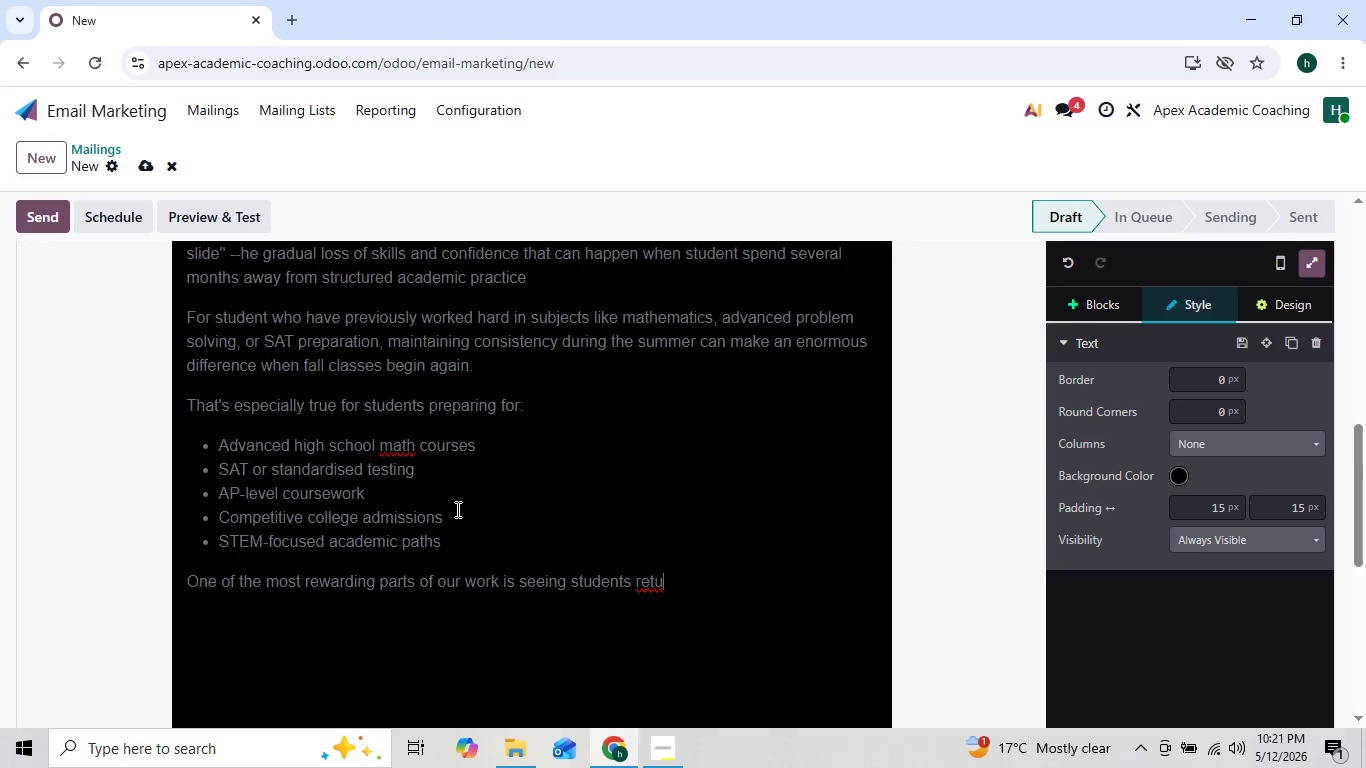 
type(n after a summer of consistent acadenic engagement)
 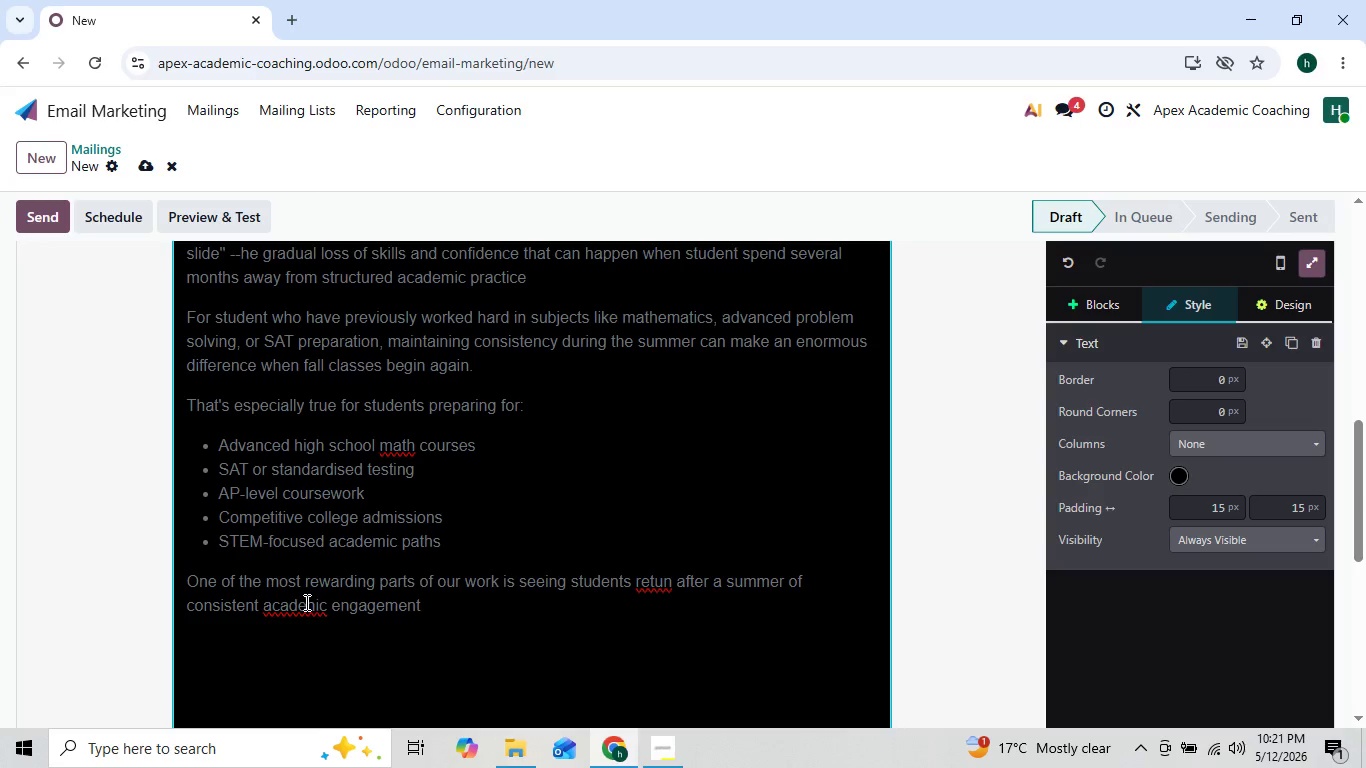 
left_click([305, 602])
 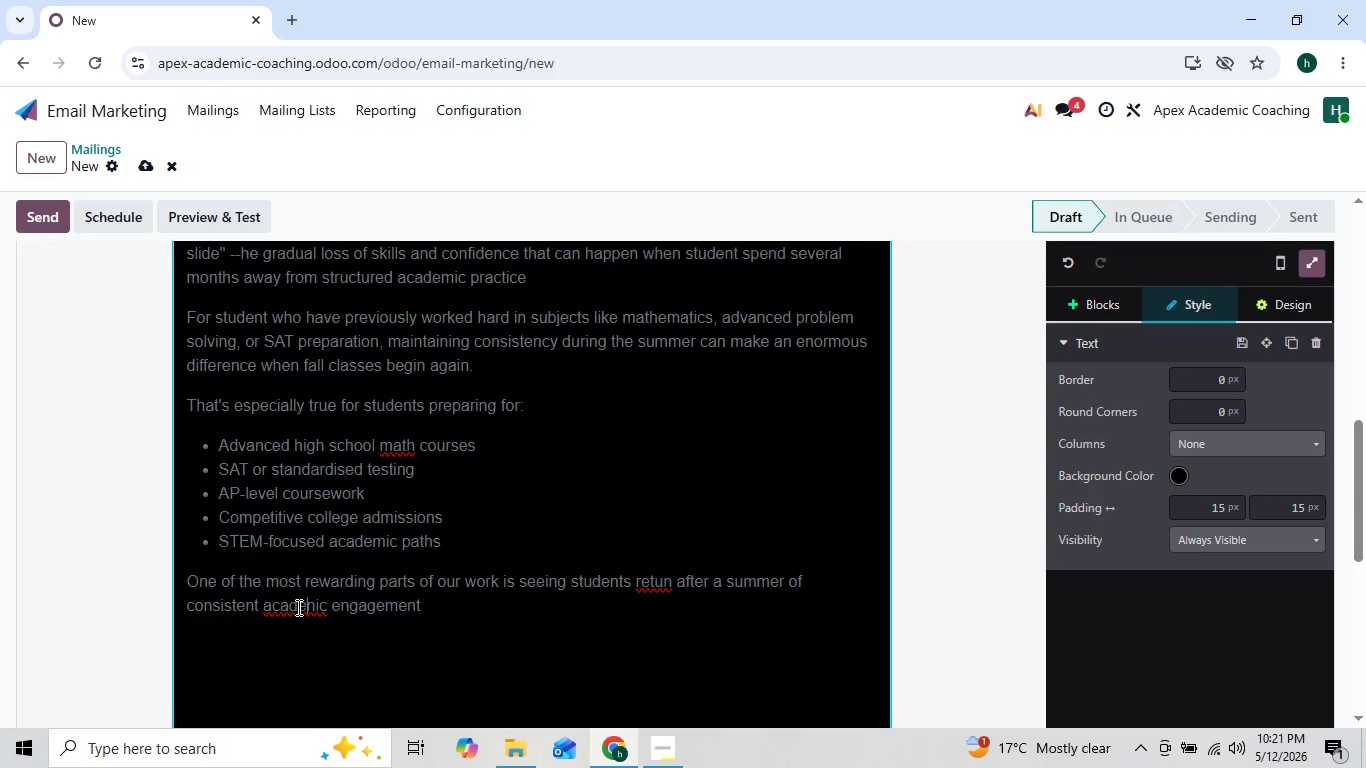 
right_click([297, 607])
 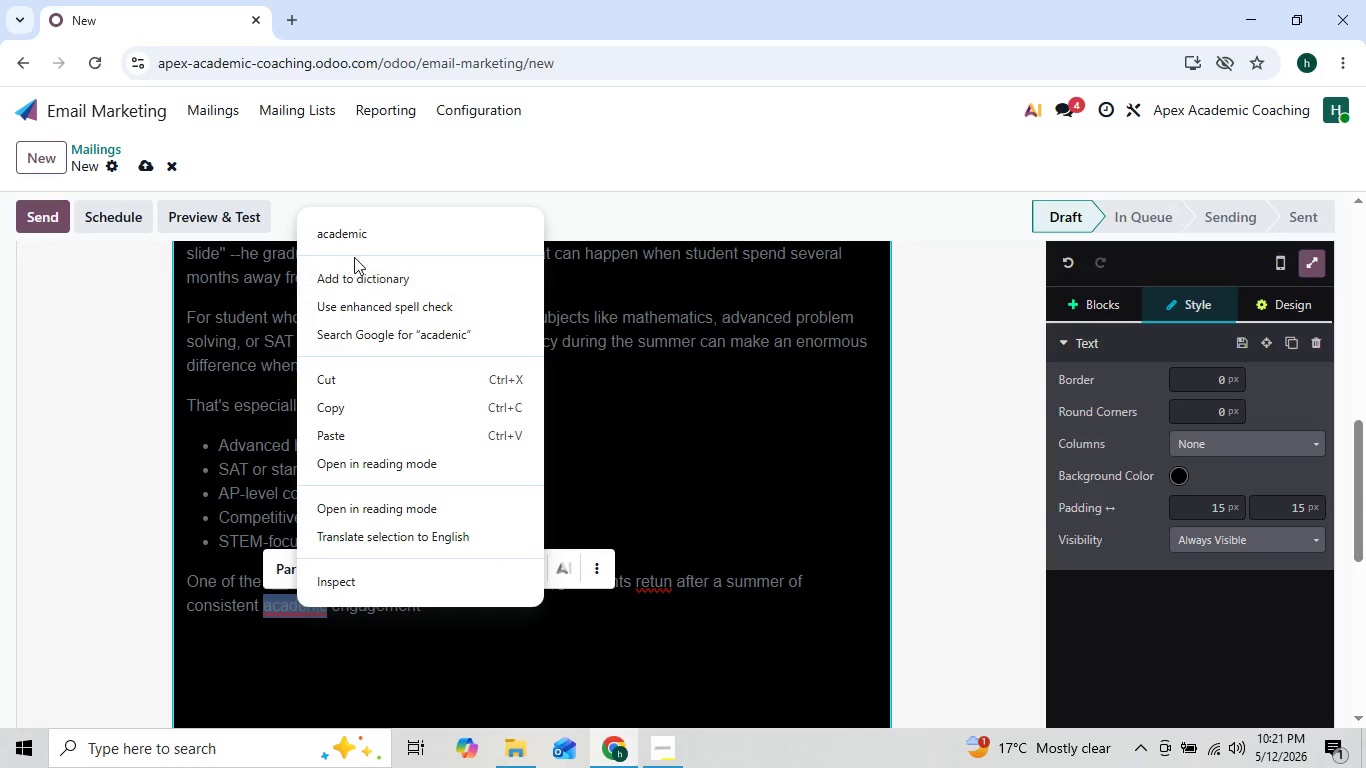 
left_click([363, 243])
 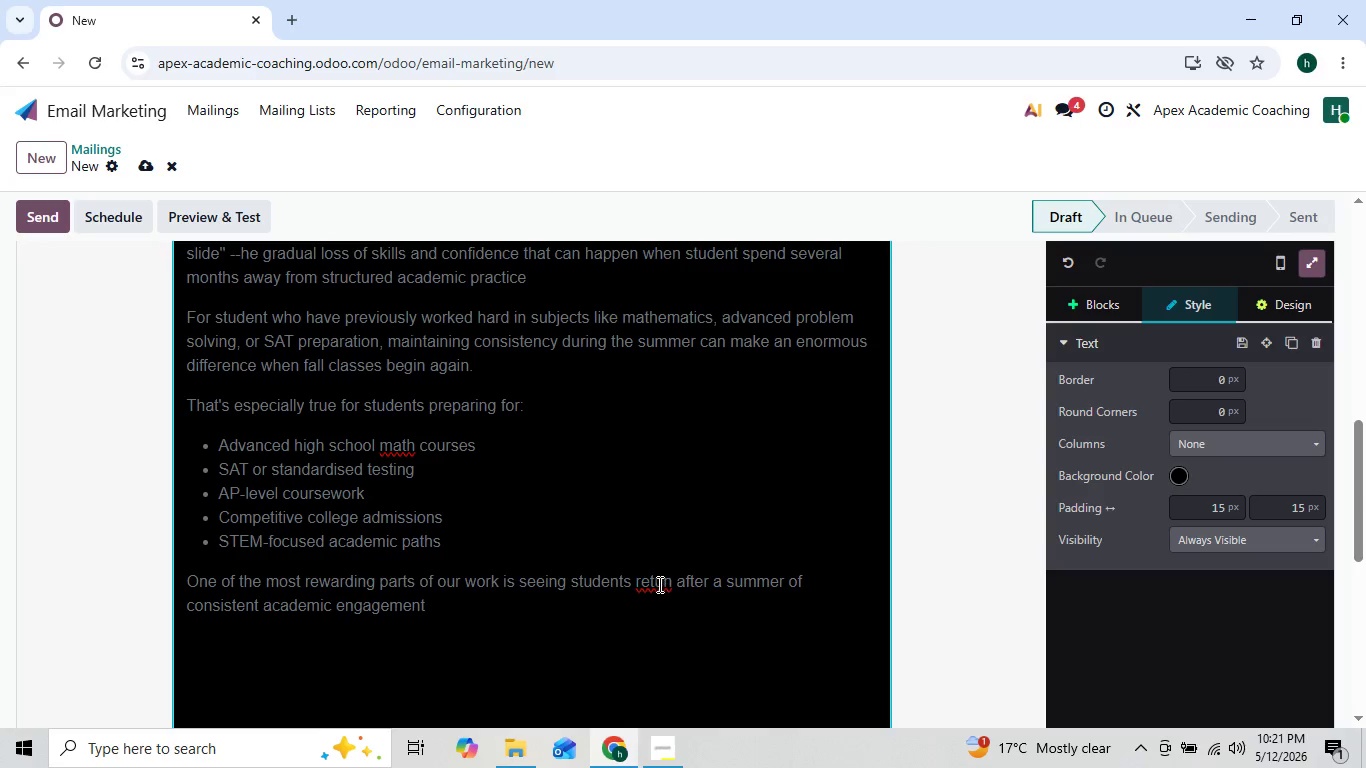 
right_click([658, 584])
 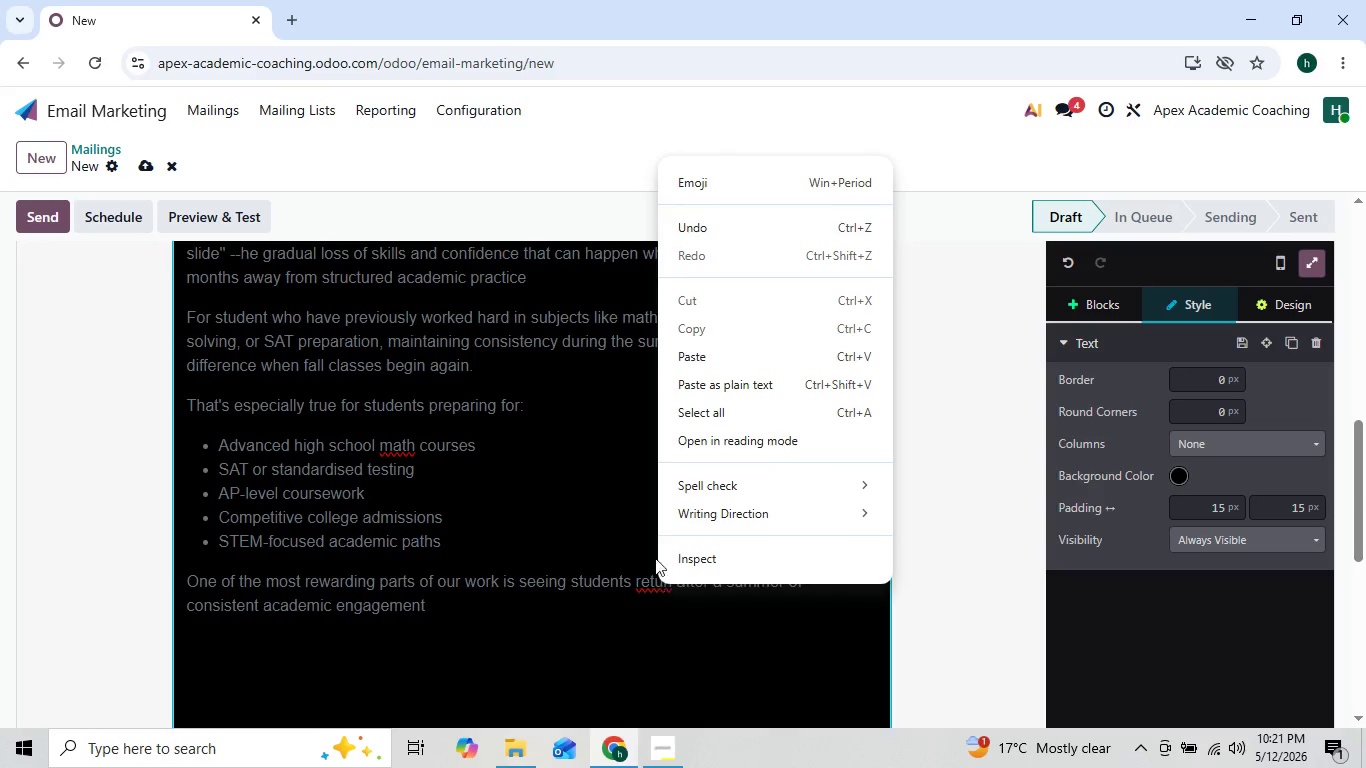 
left_click([658, 584])
 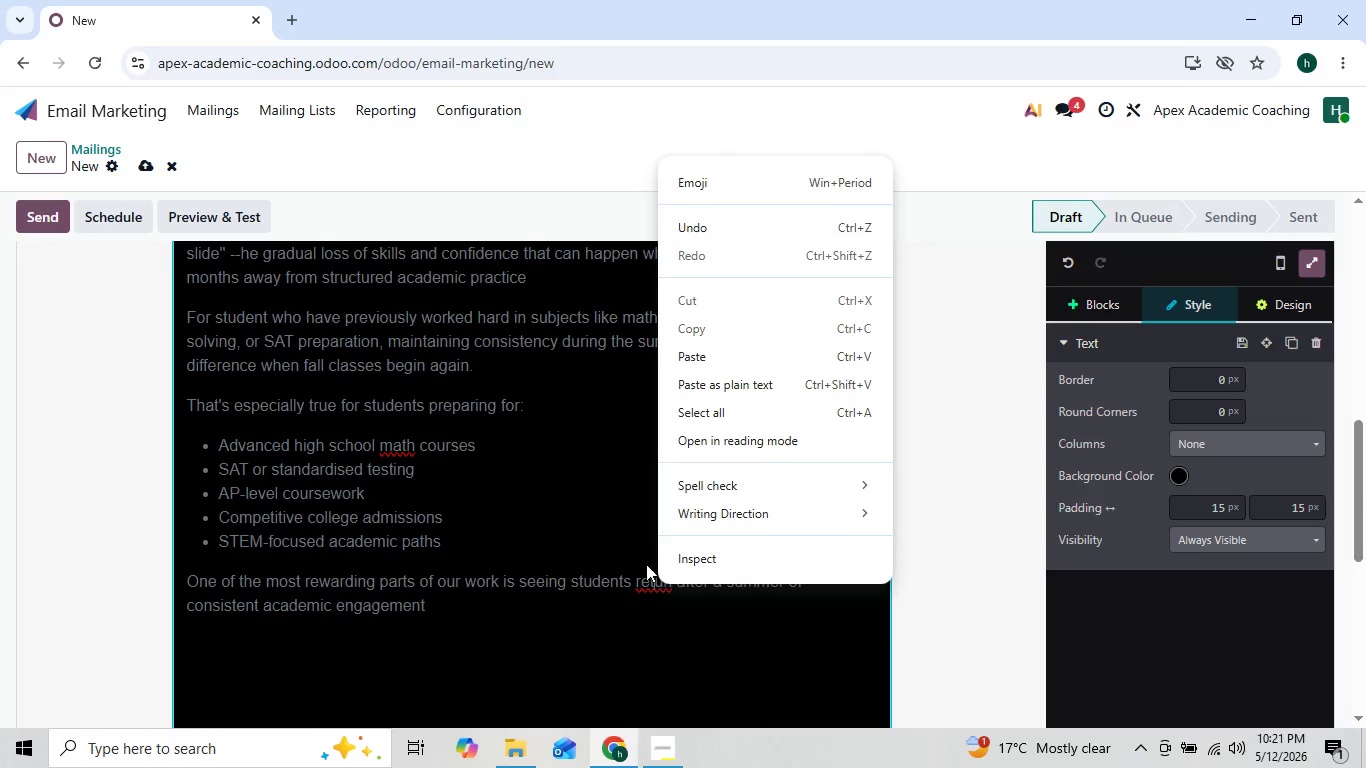 
left_click([649, 573])
 